 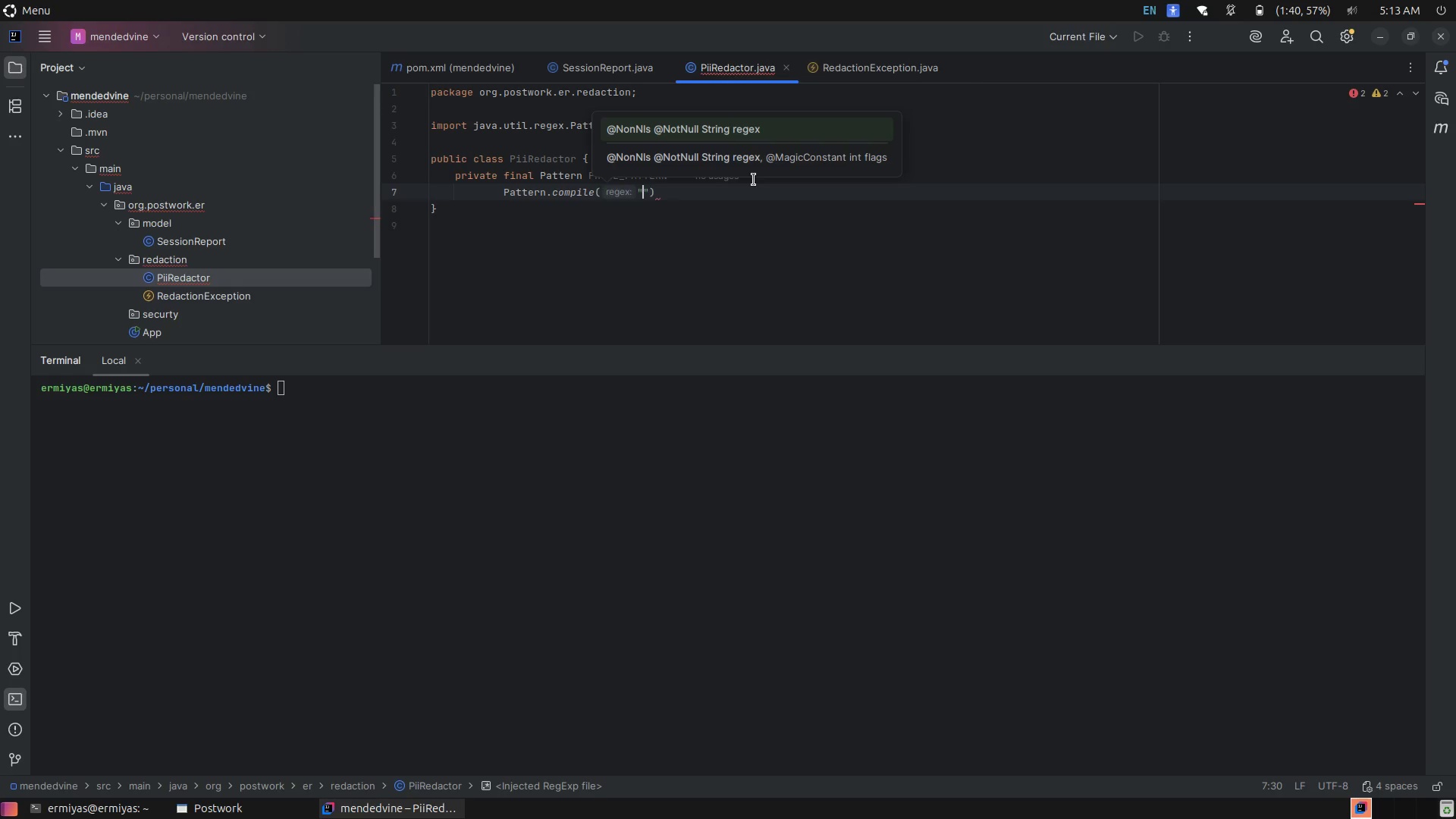 
key(Backslash)
 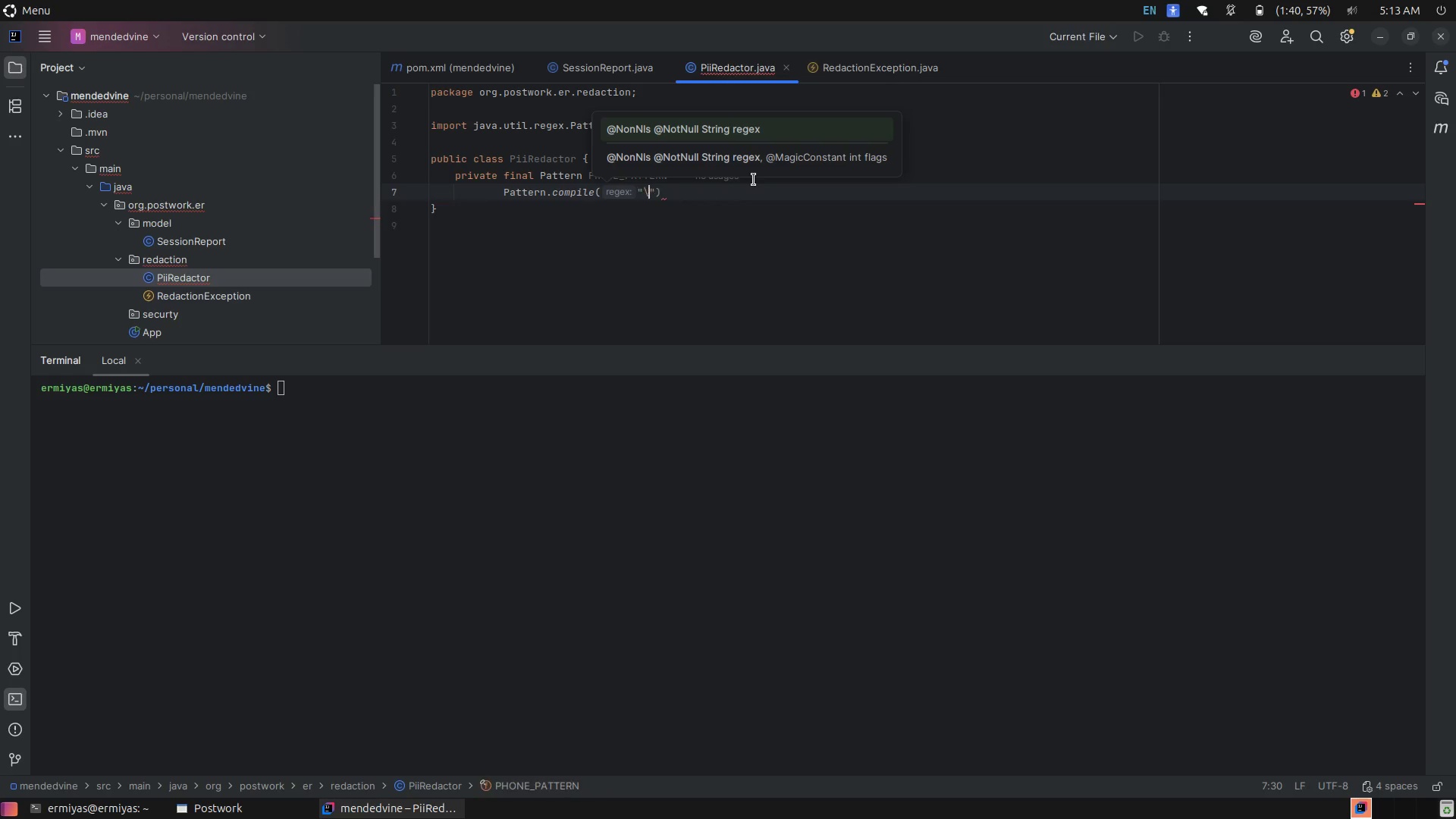 
key(Backslash)
 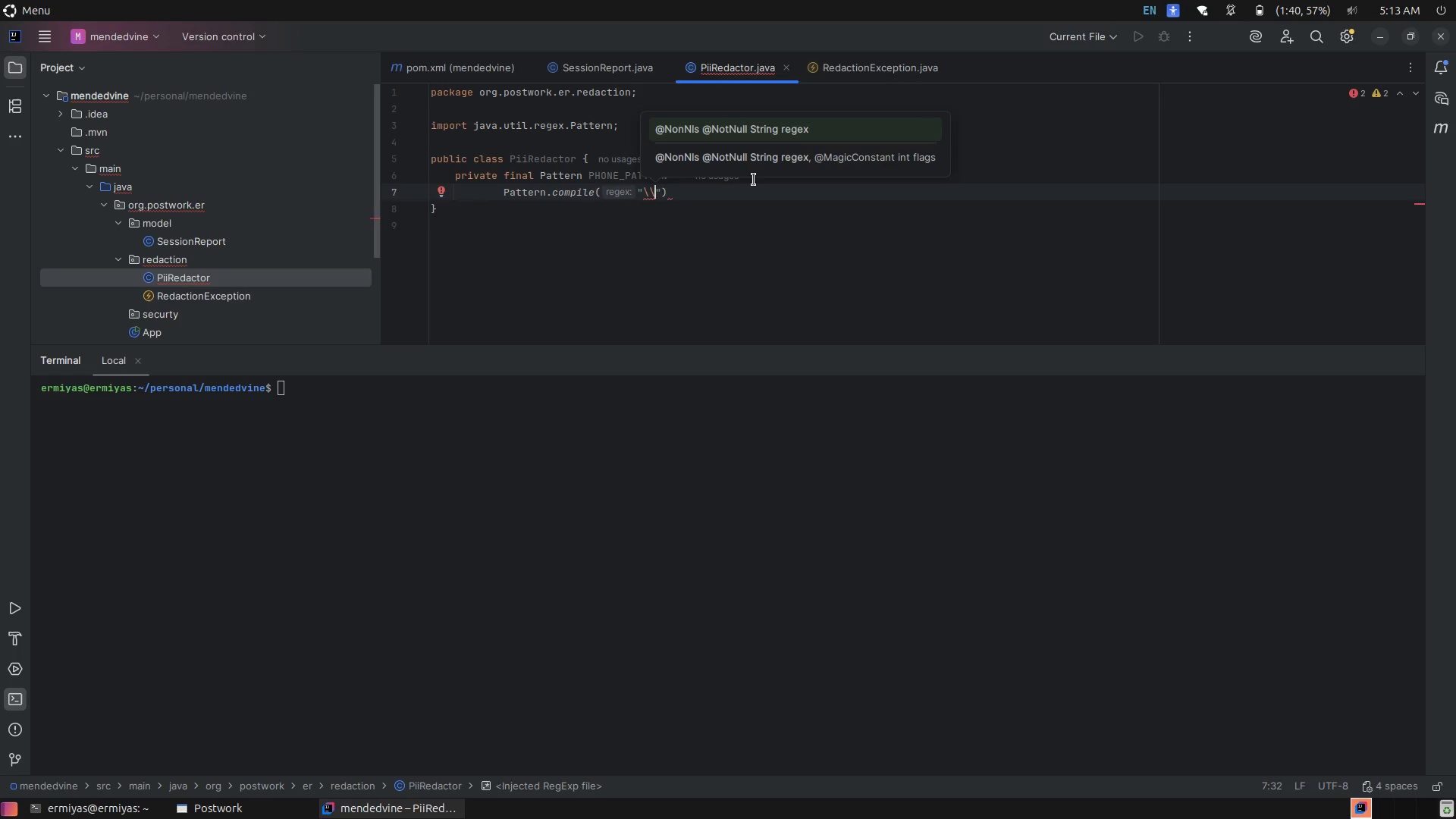 
key(B)
 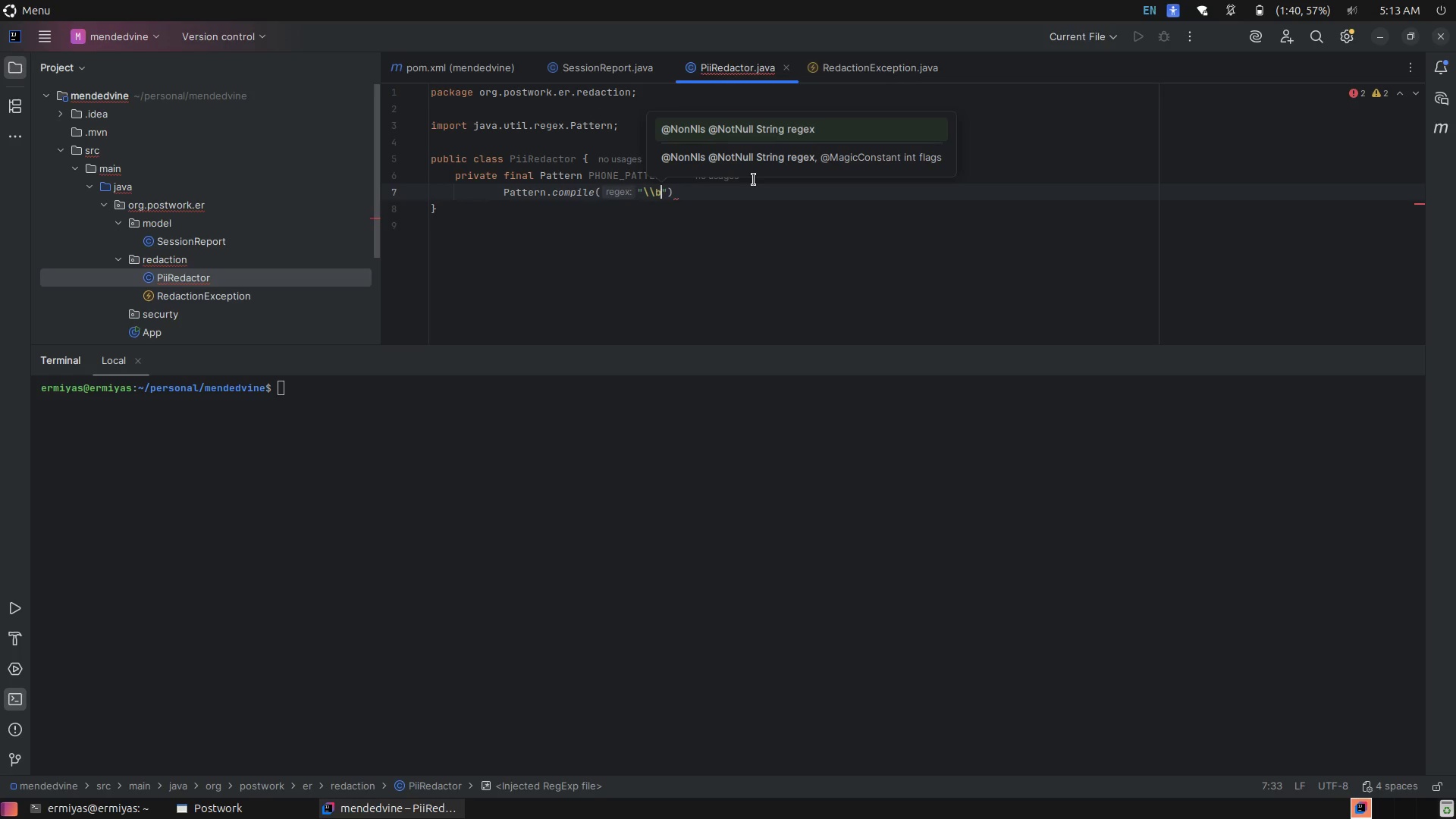 
key(Backslash)
 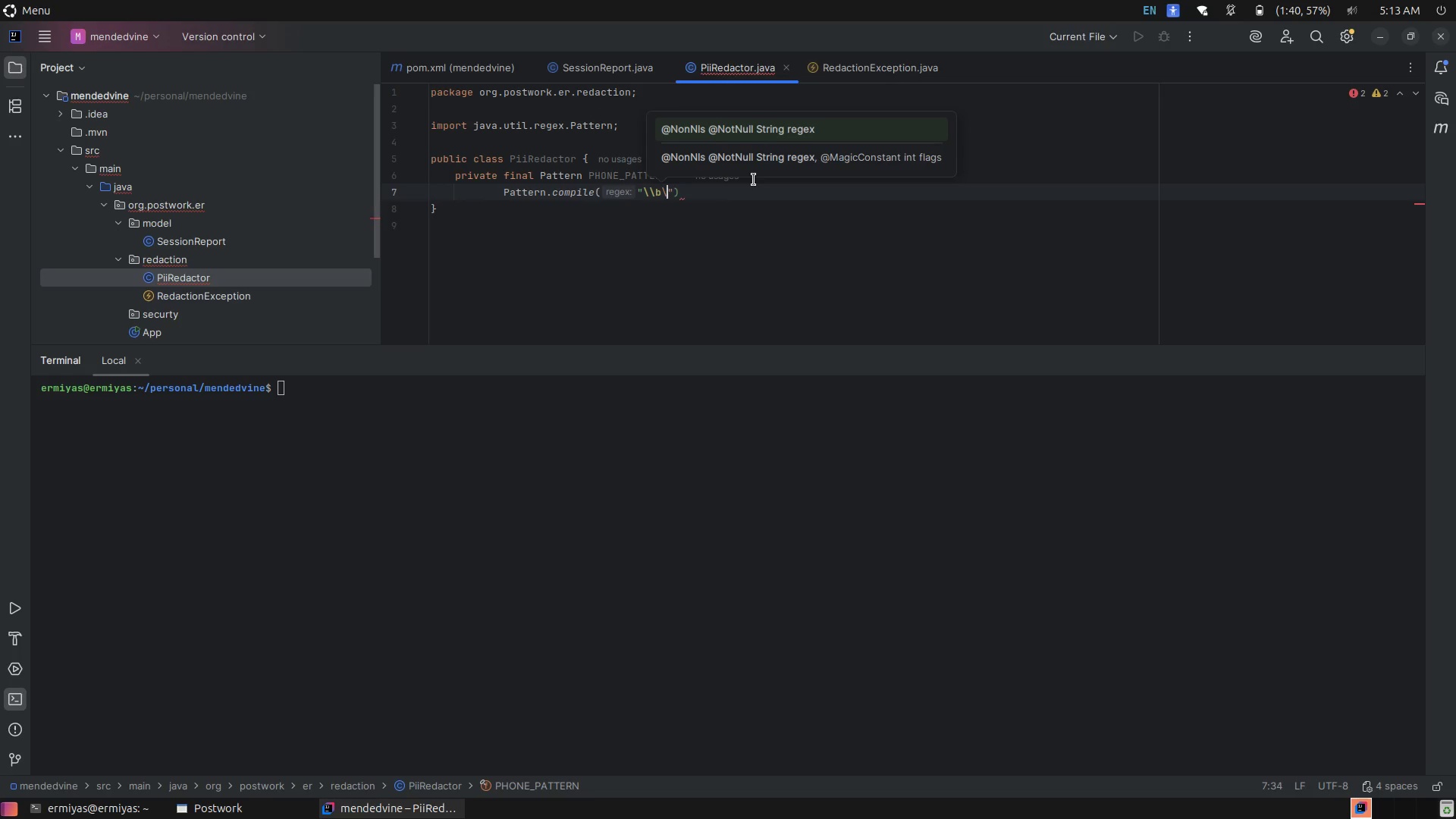 
key(Backslash)
 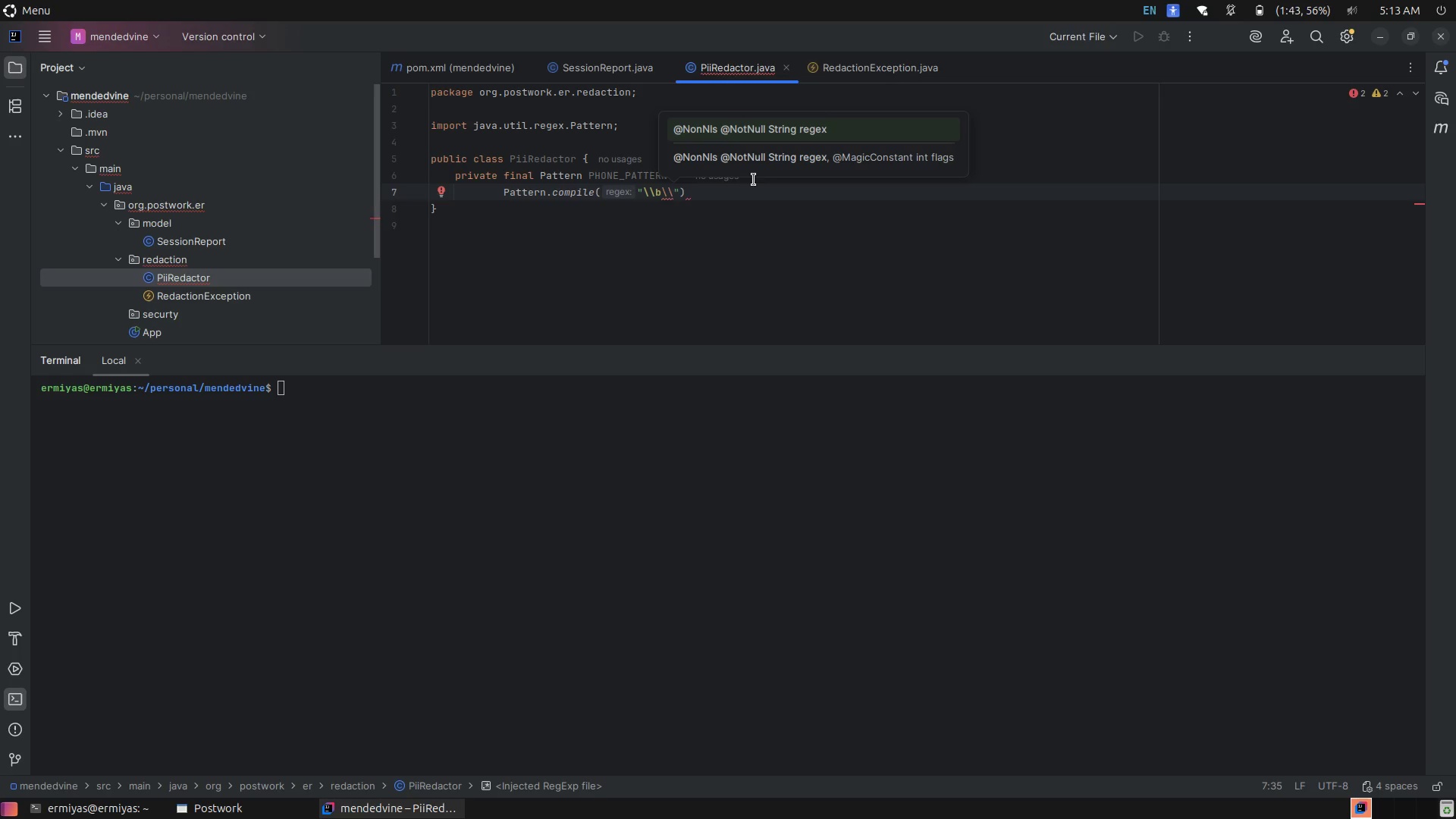 
type(d{10)
 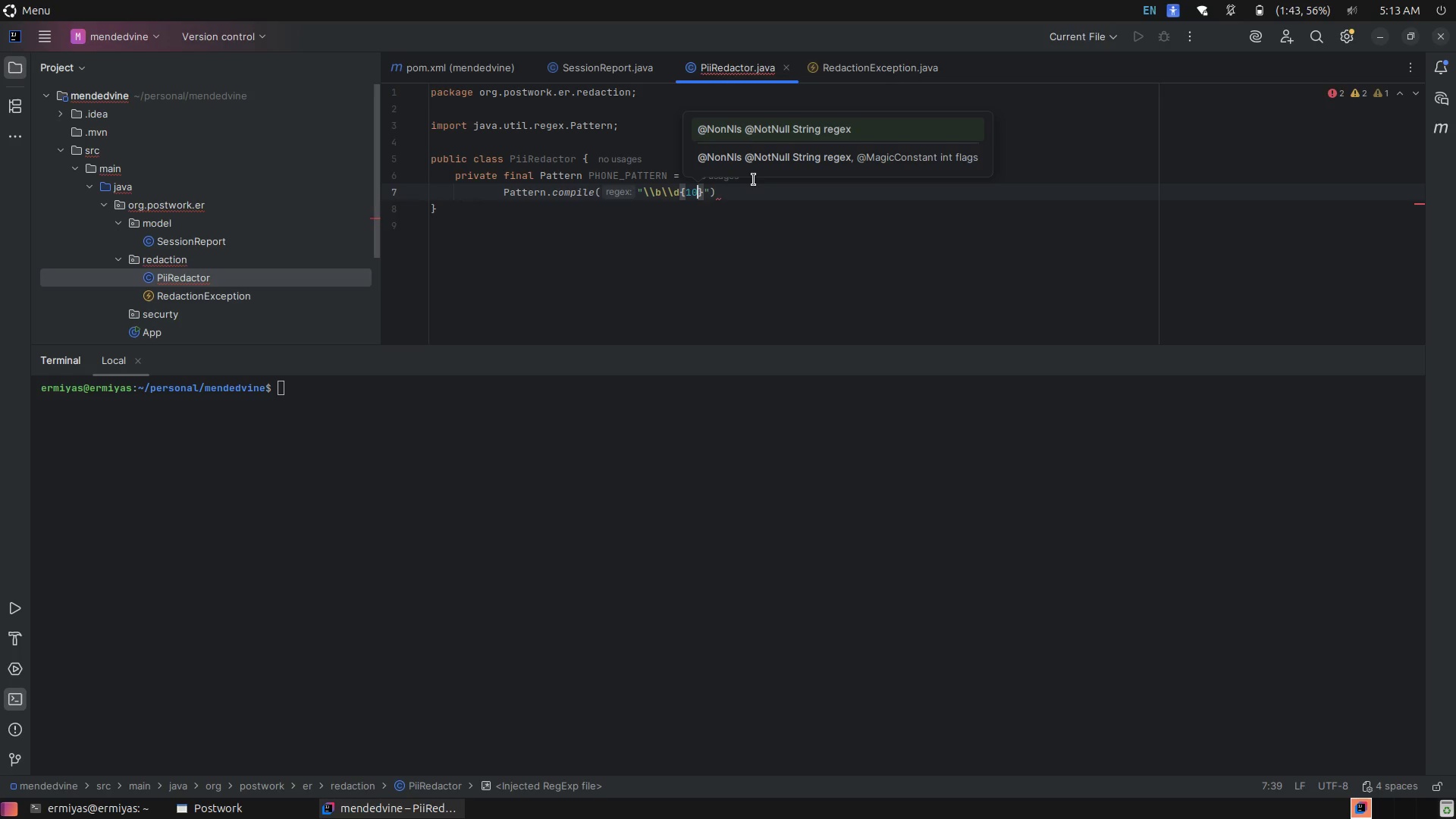 
key(ArrowRight)
 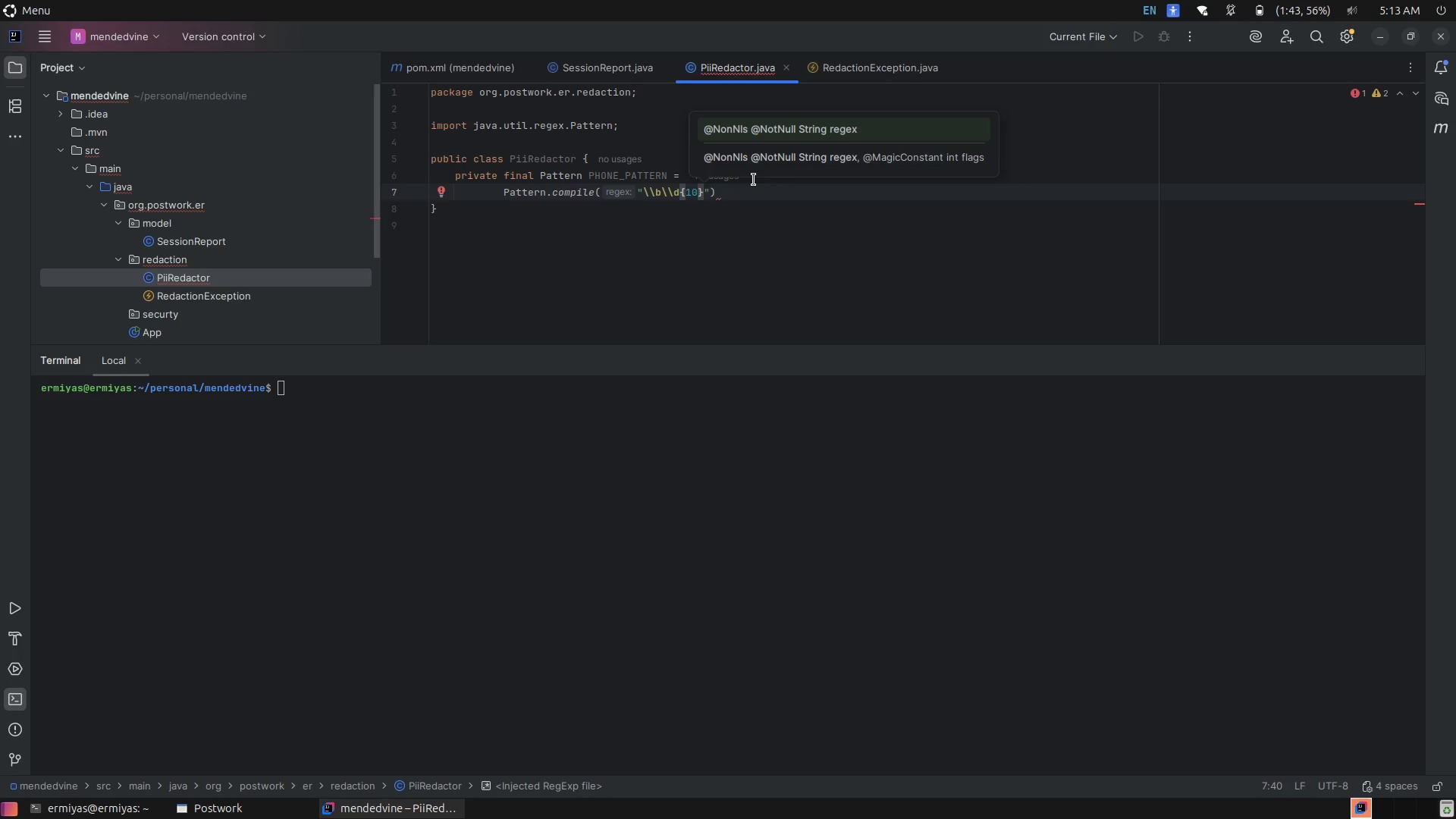 
key(Backslash)
 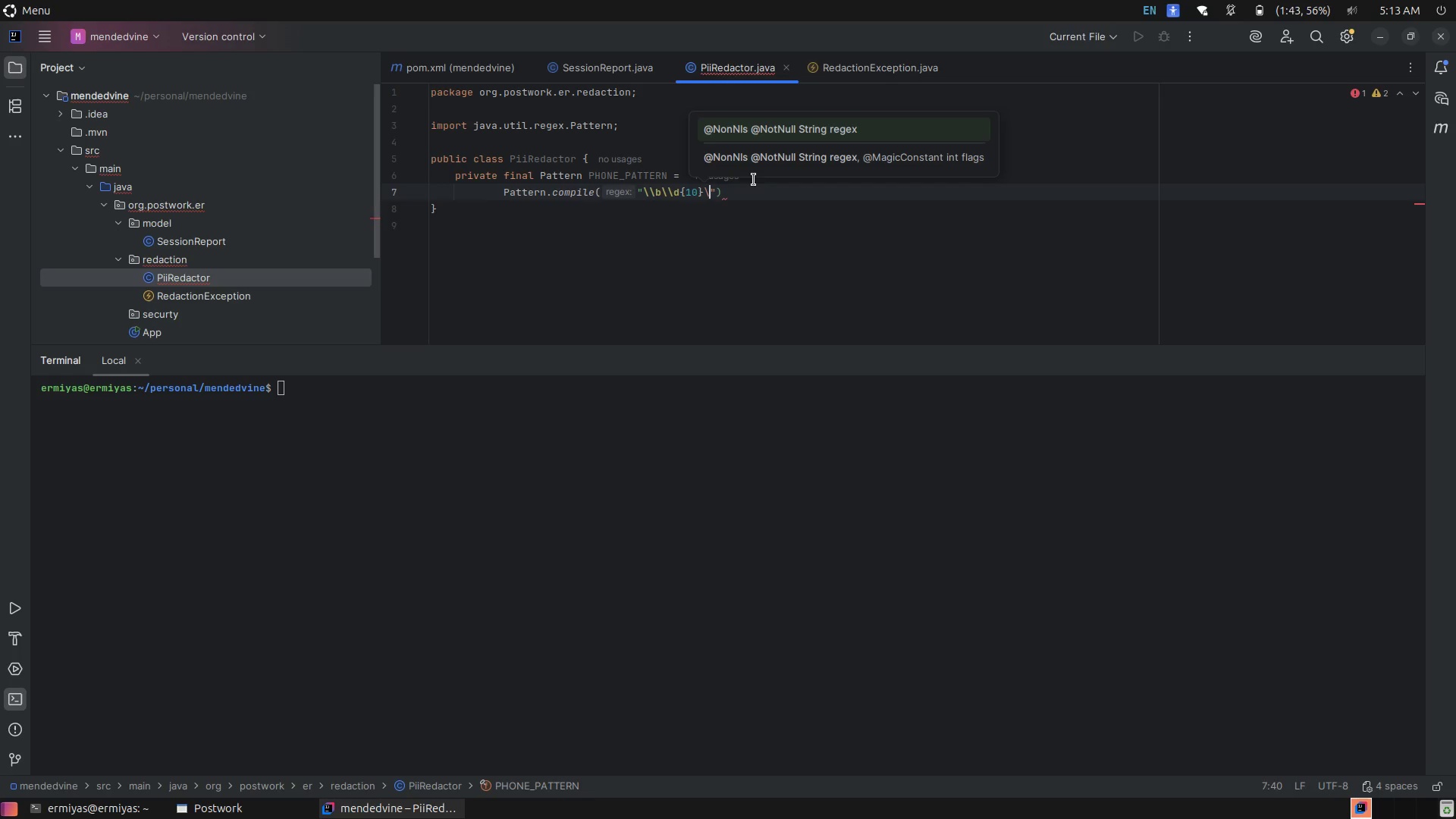 
key(Backslash)
 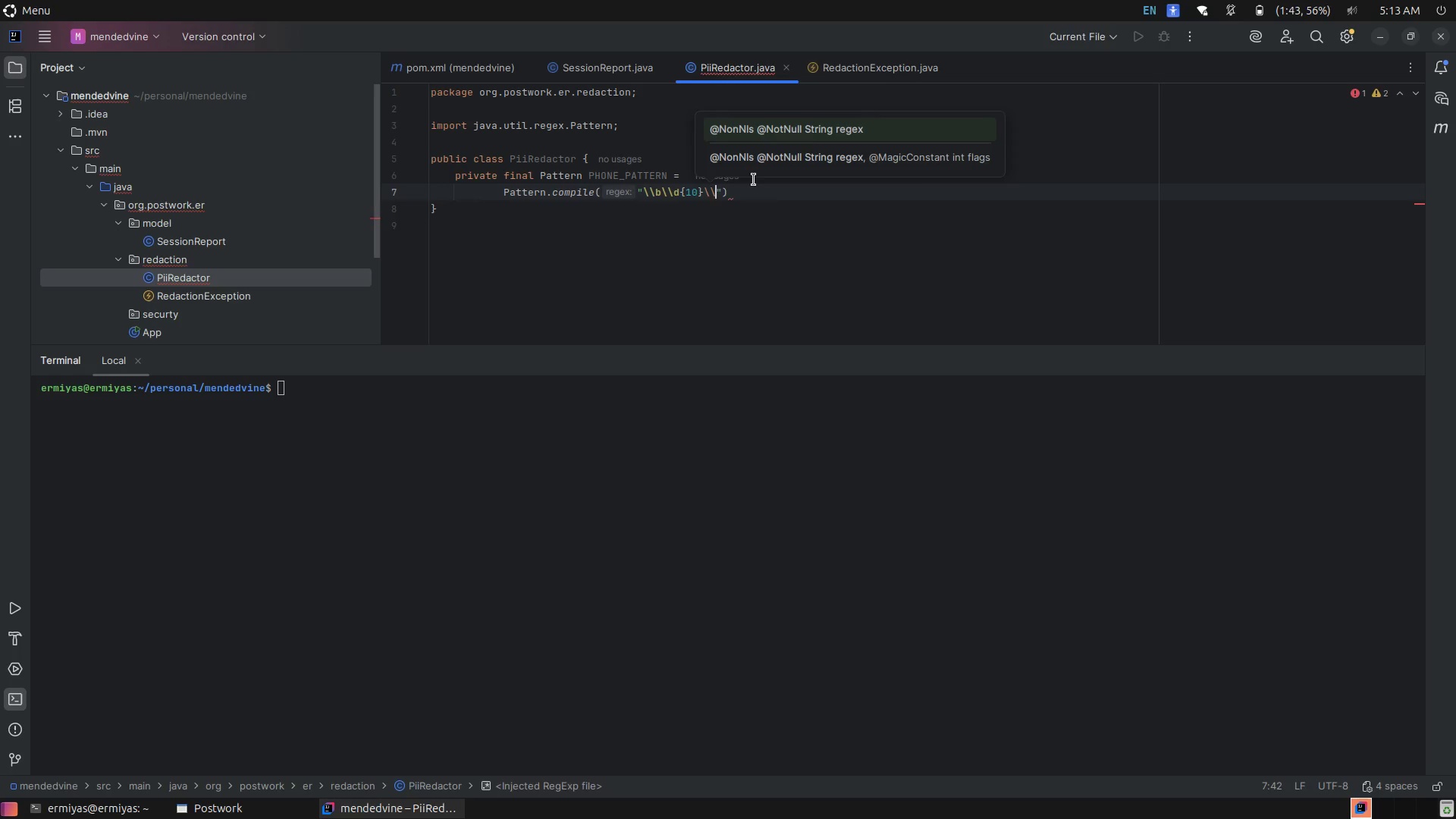 
key(B)
 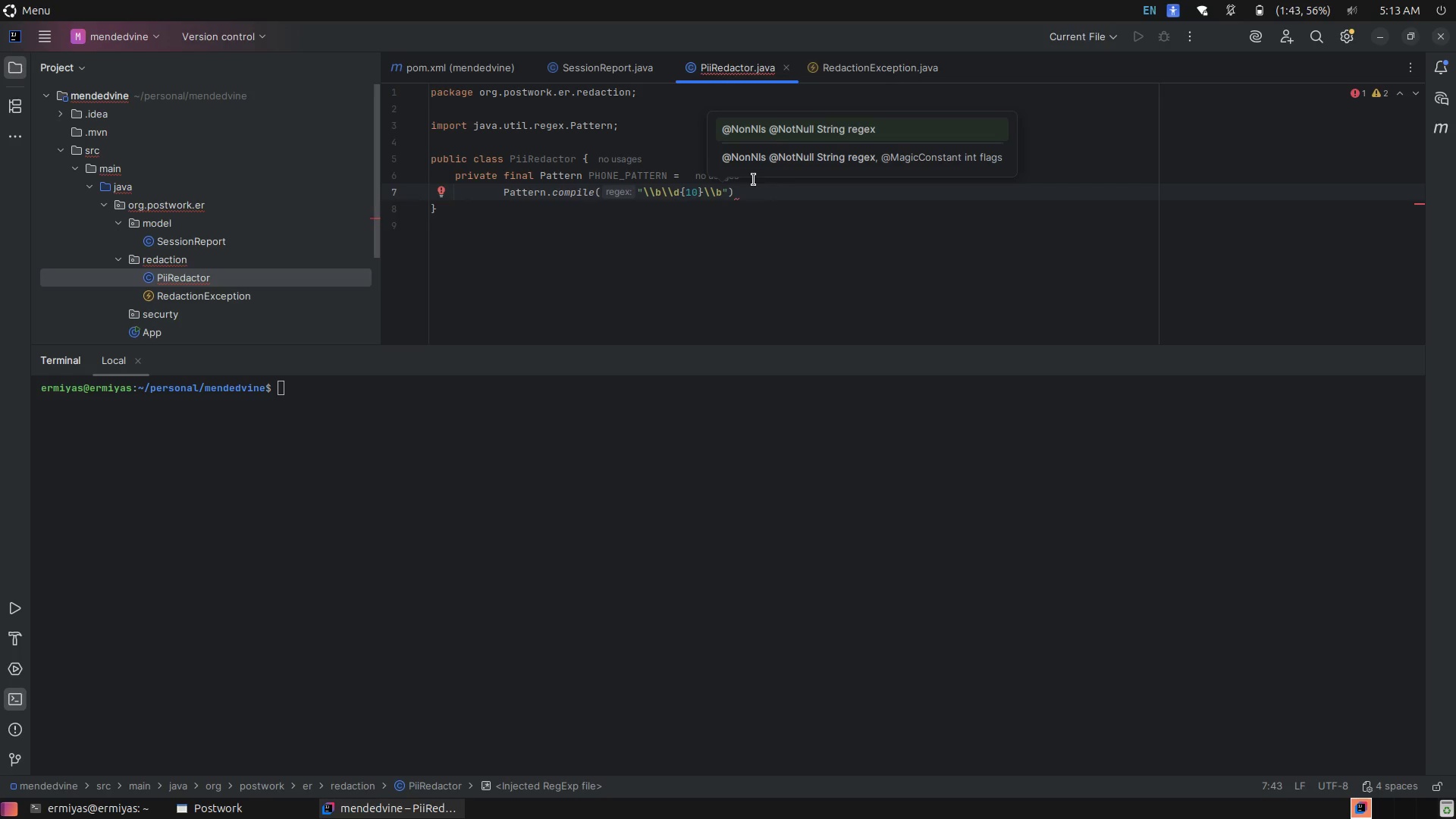 
key(ArrowRight)
 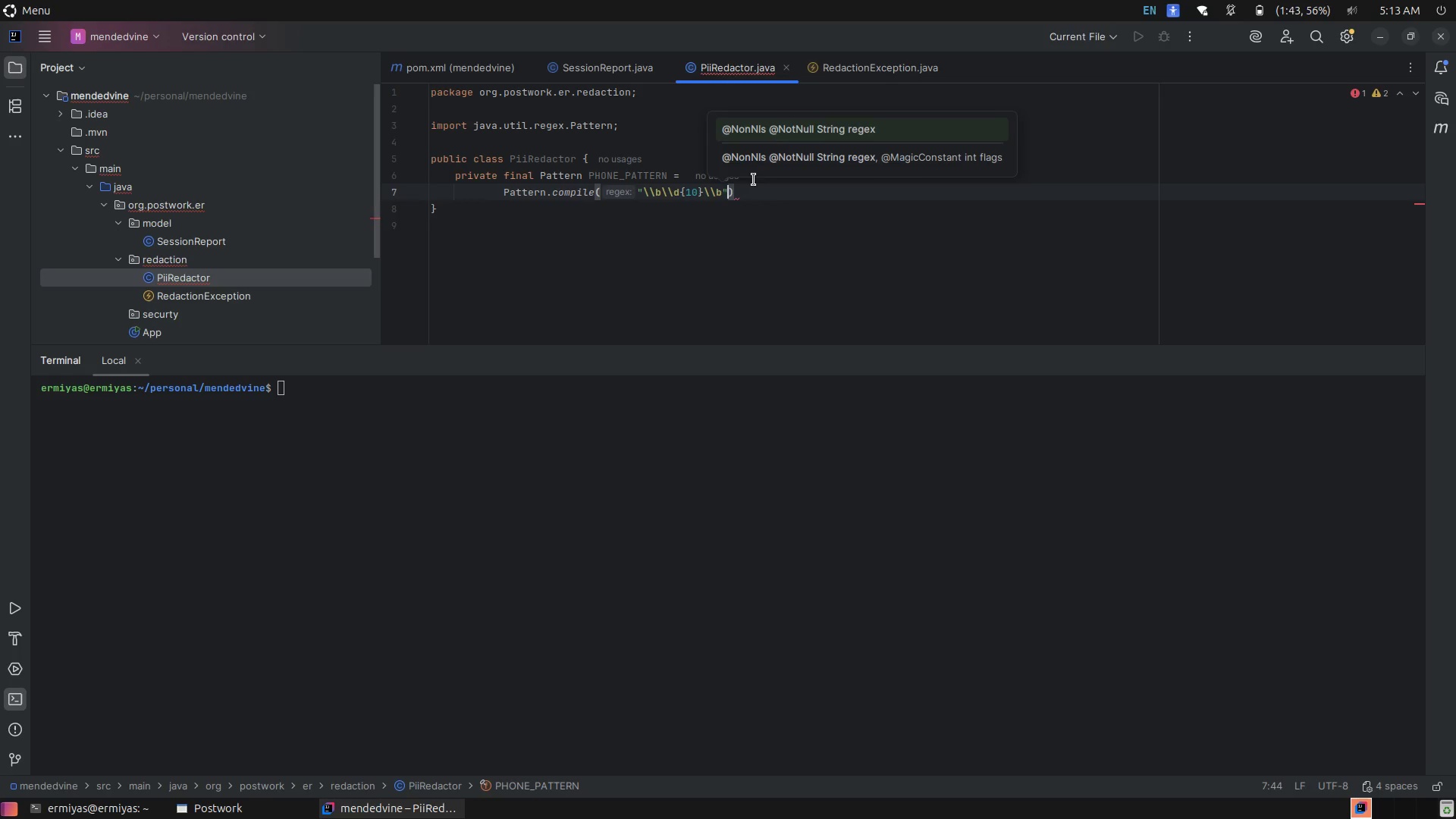 
key(ArrowRight)
 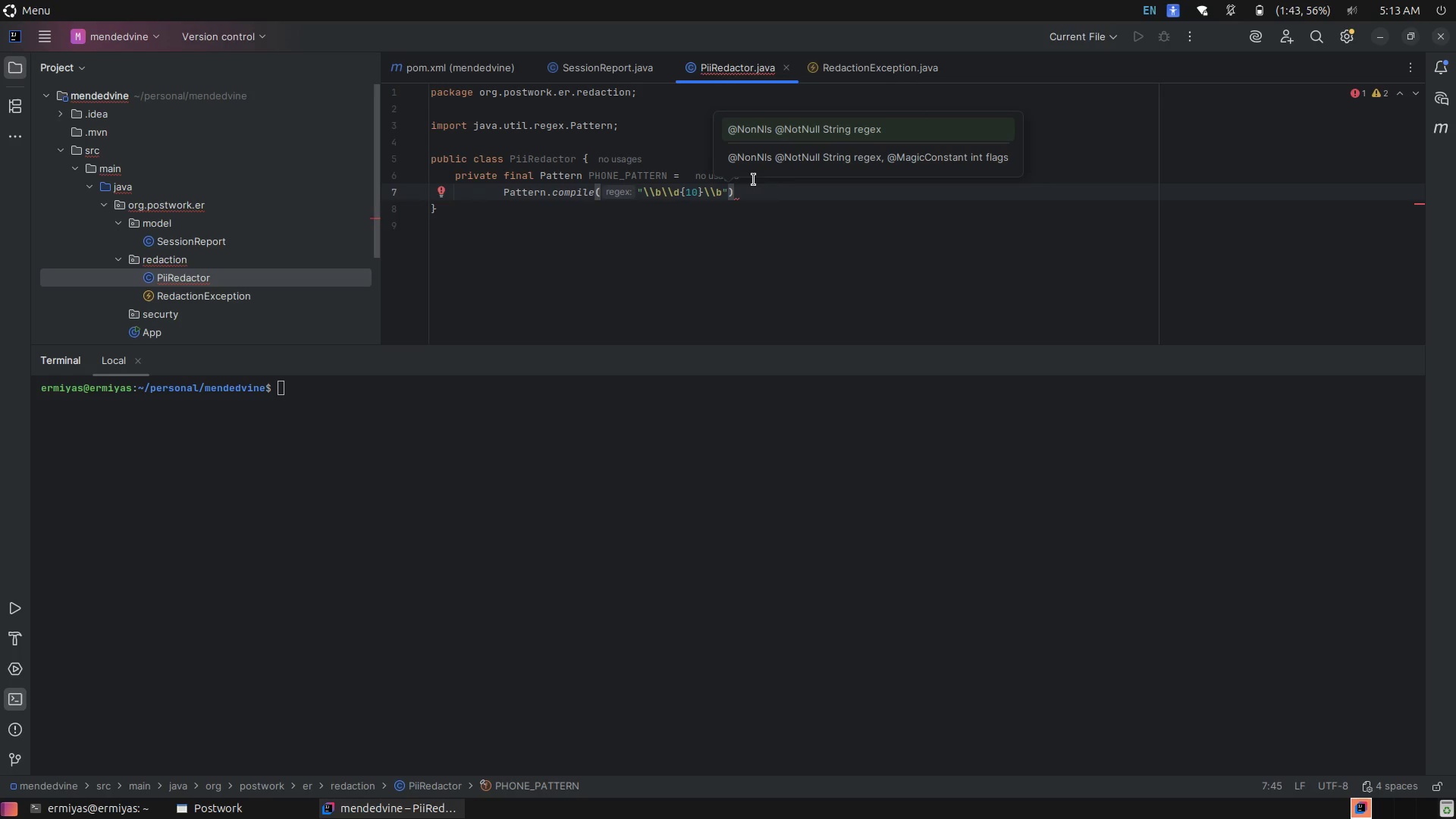 
key(Semicolon)
 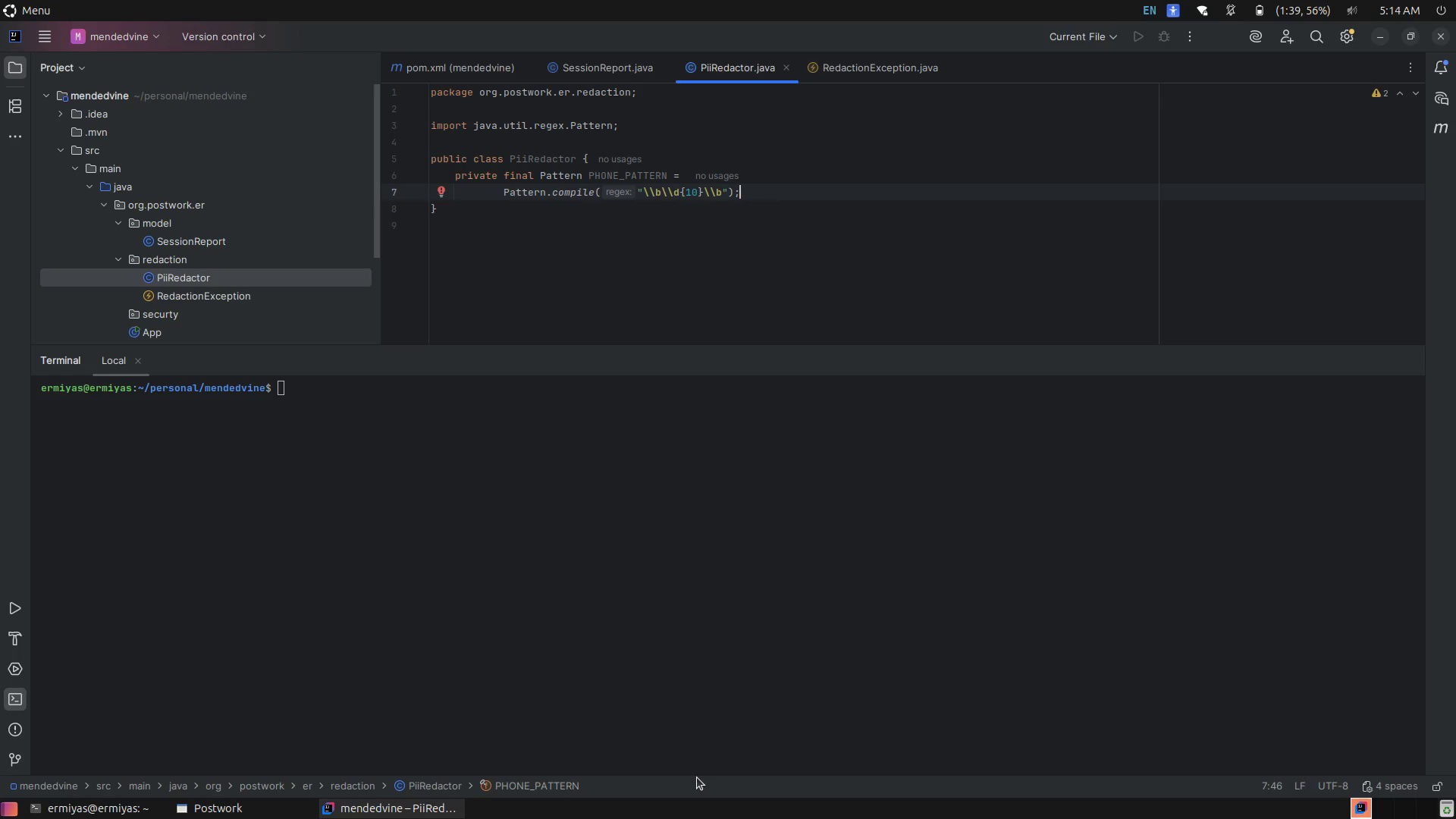 
wait(44.63)
 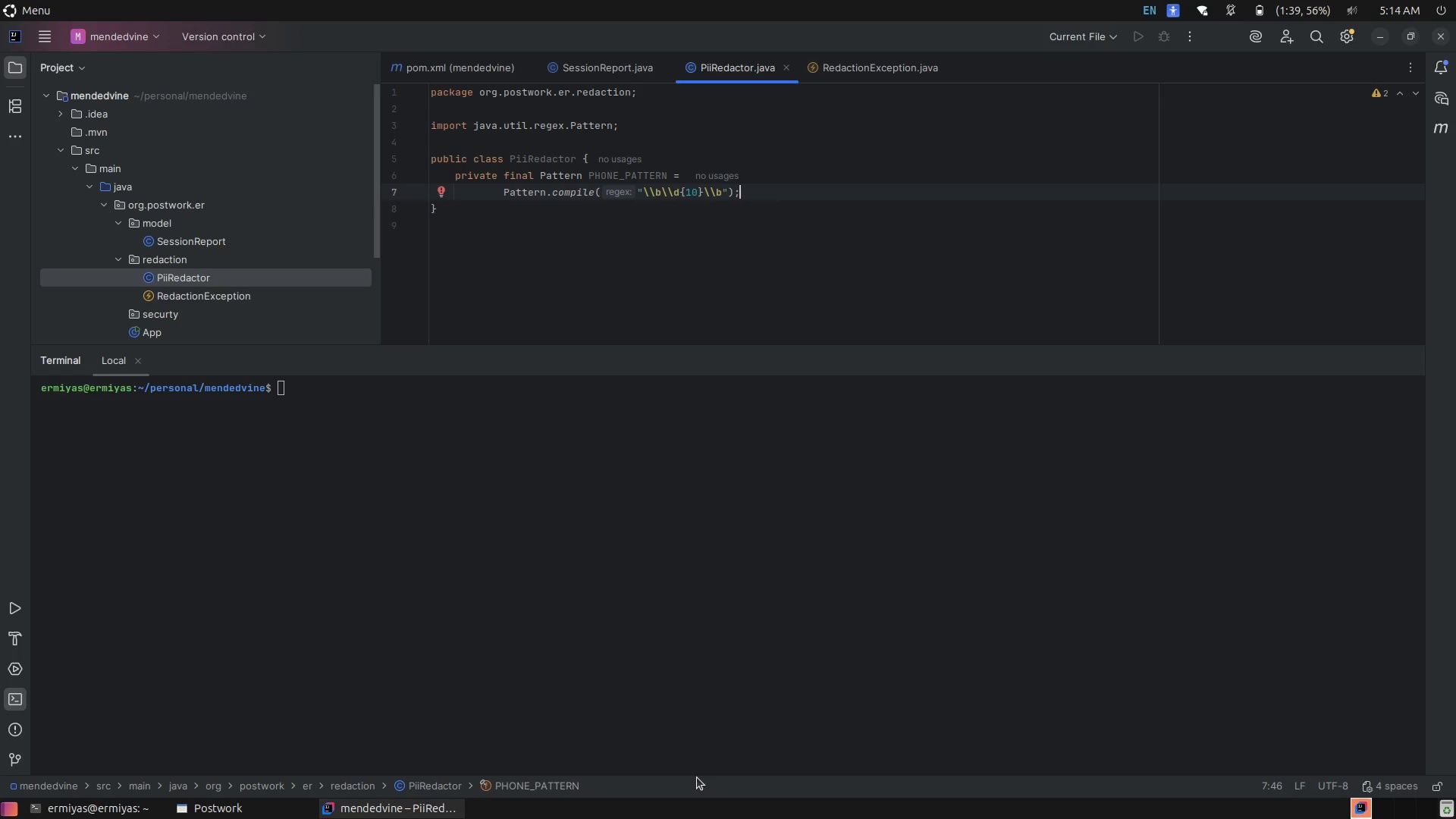 
left_click([559, 216])
 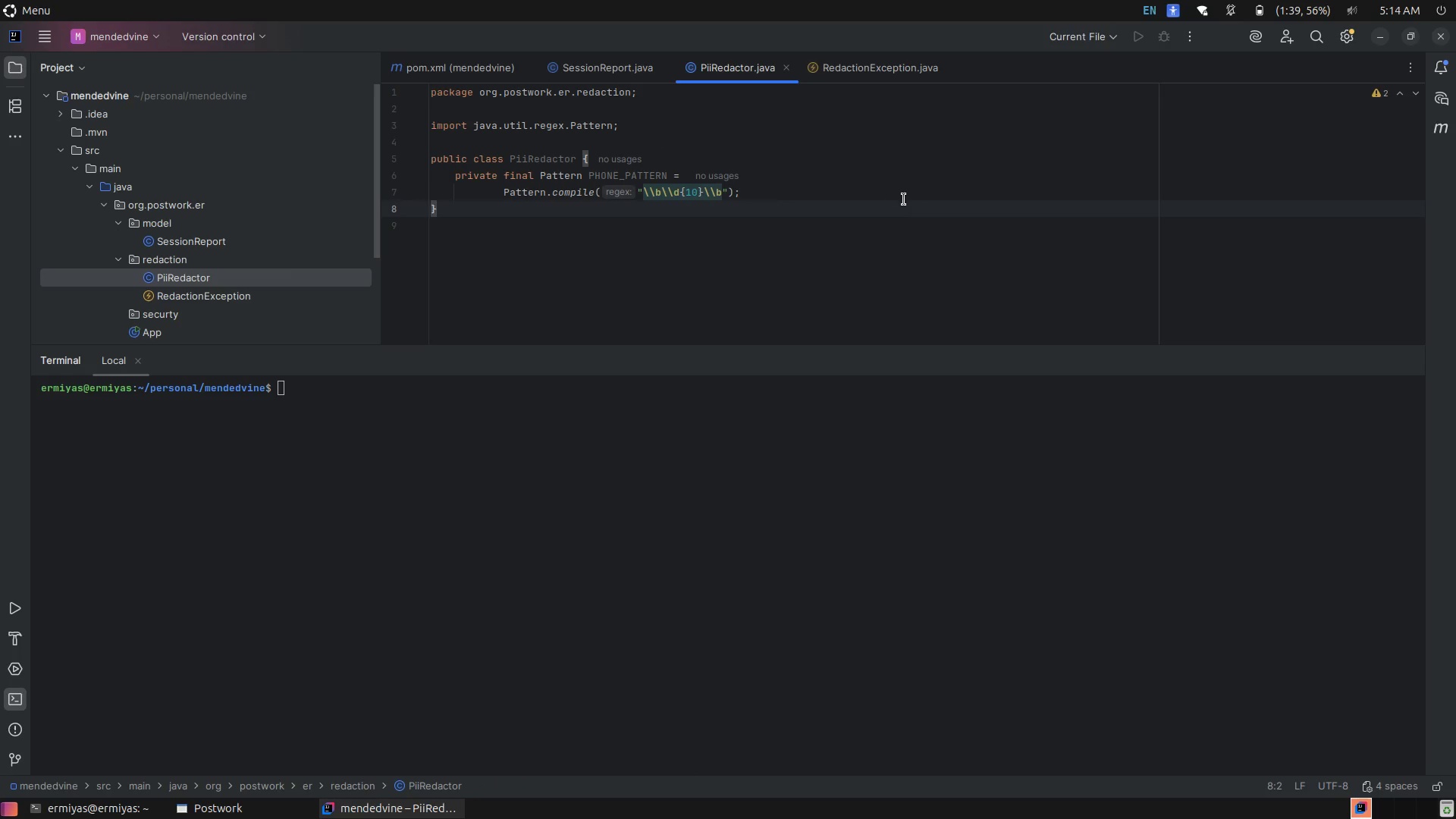 
left_click([887, 202])
 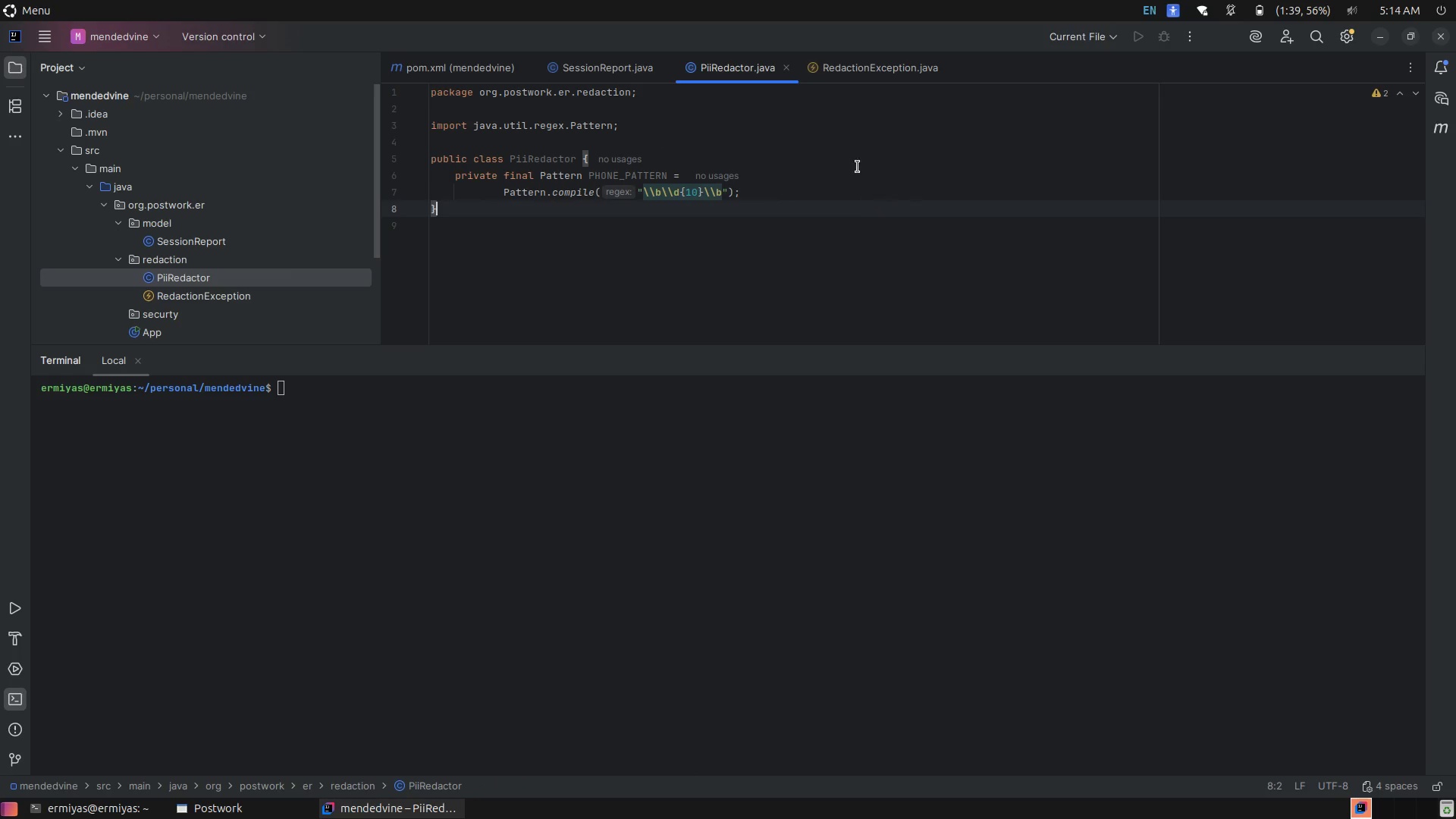 
left_click([852, 170])
 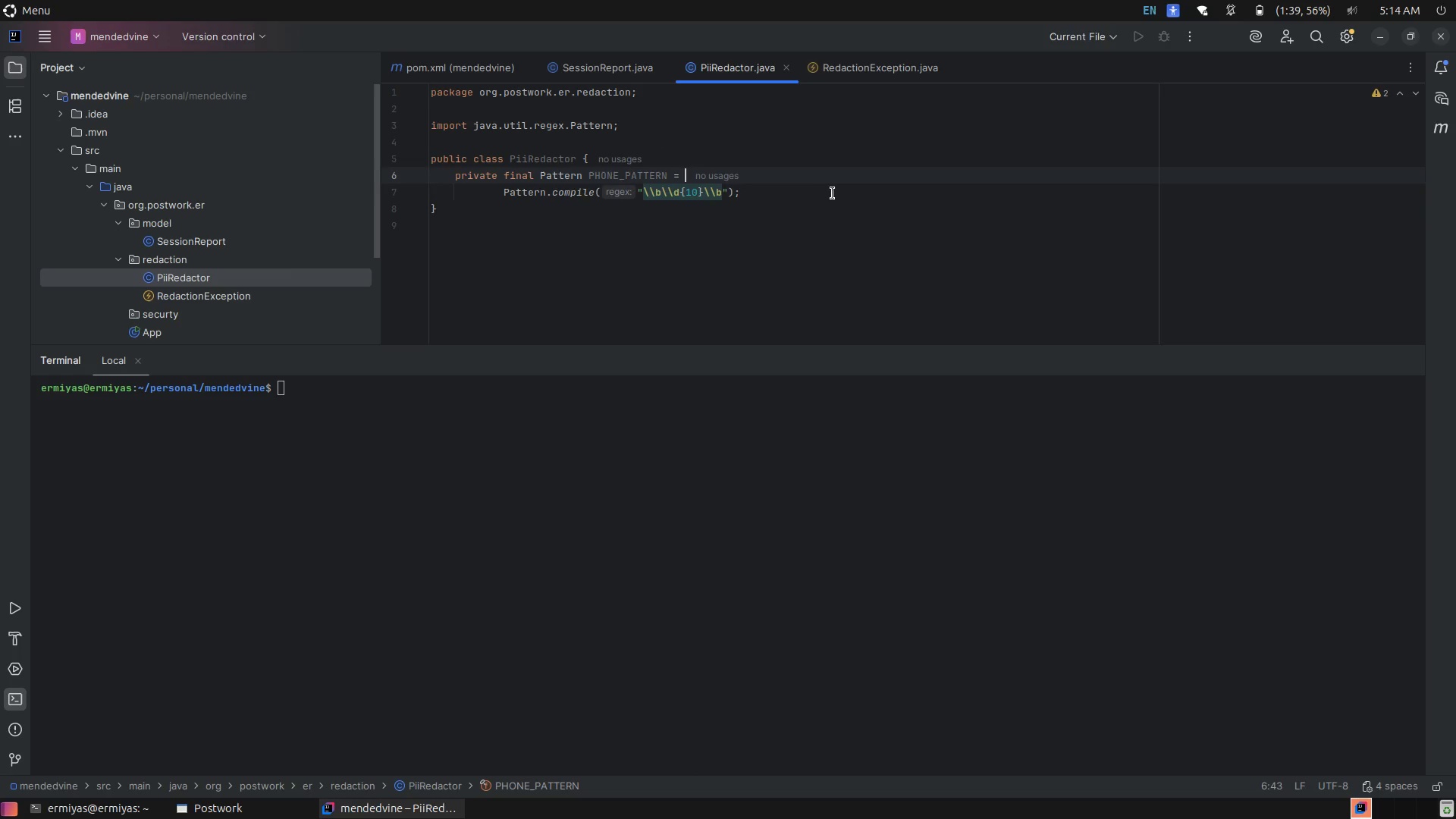 
left_click([824, 199])
 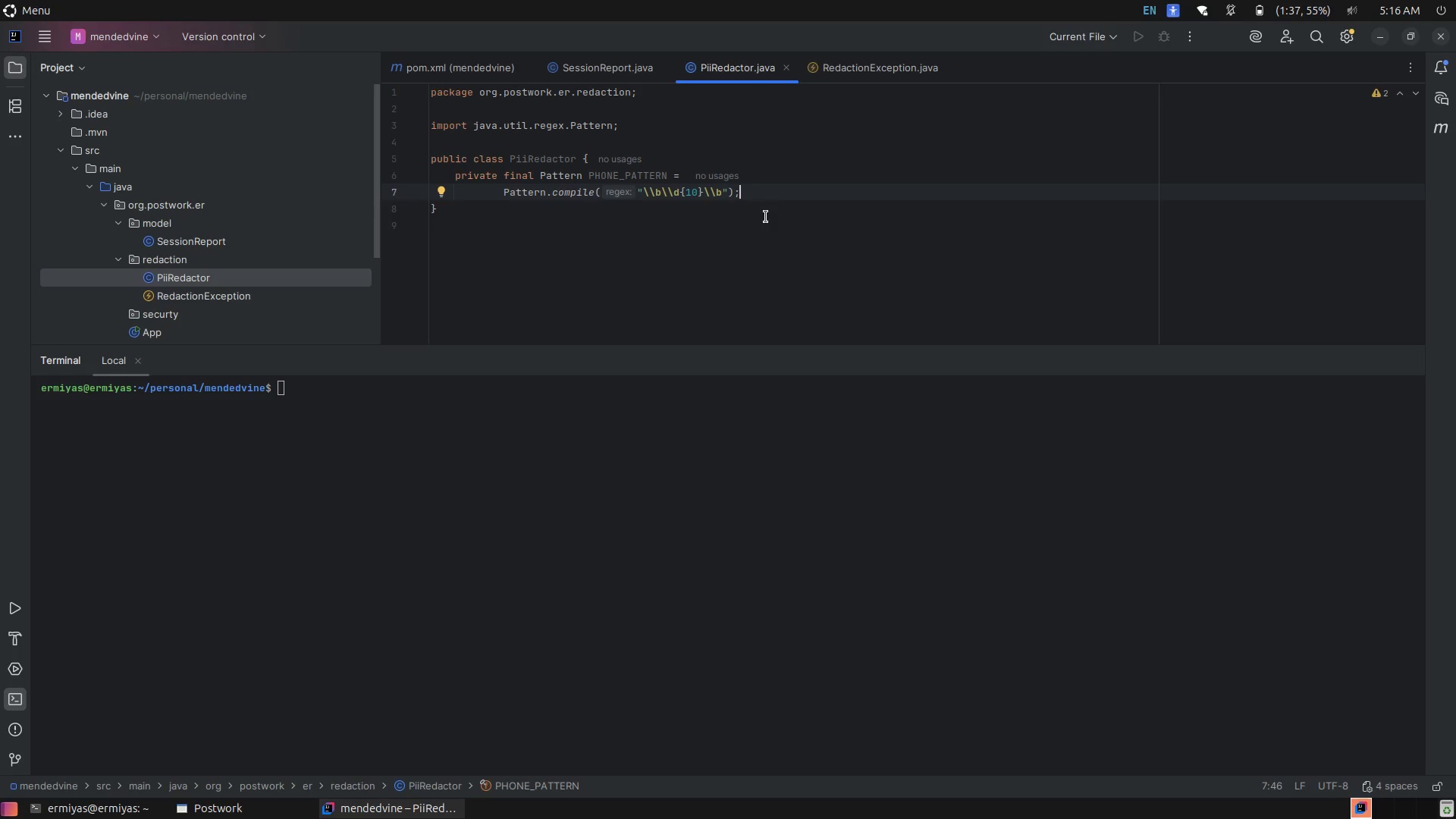 
wait(101.95)
 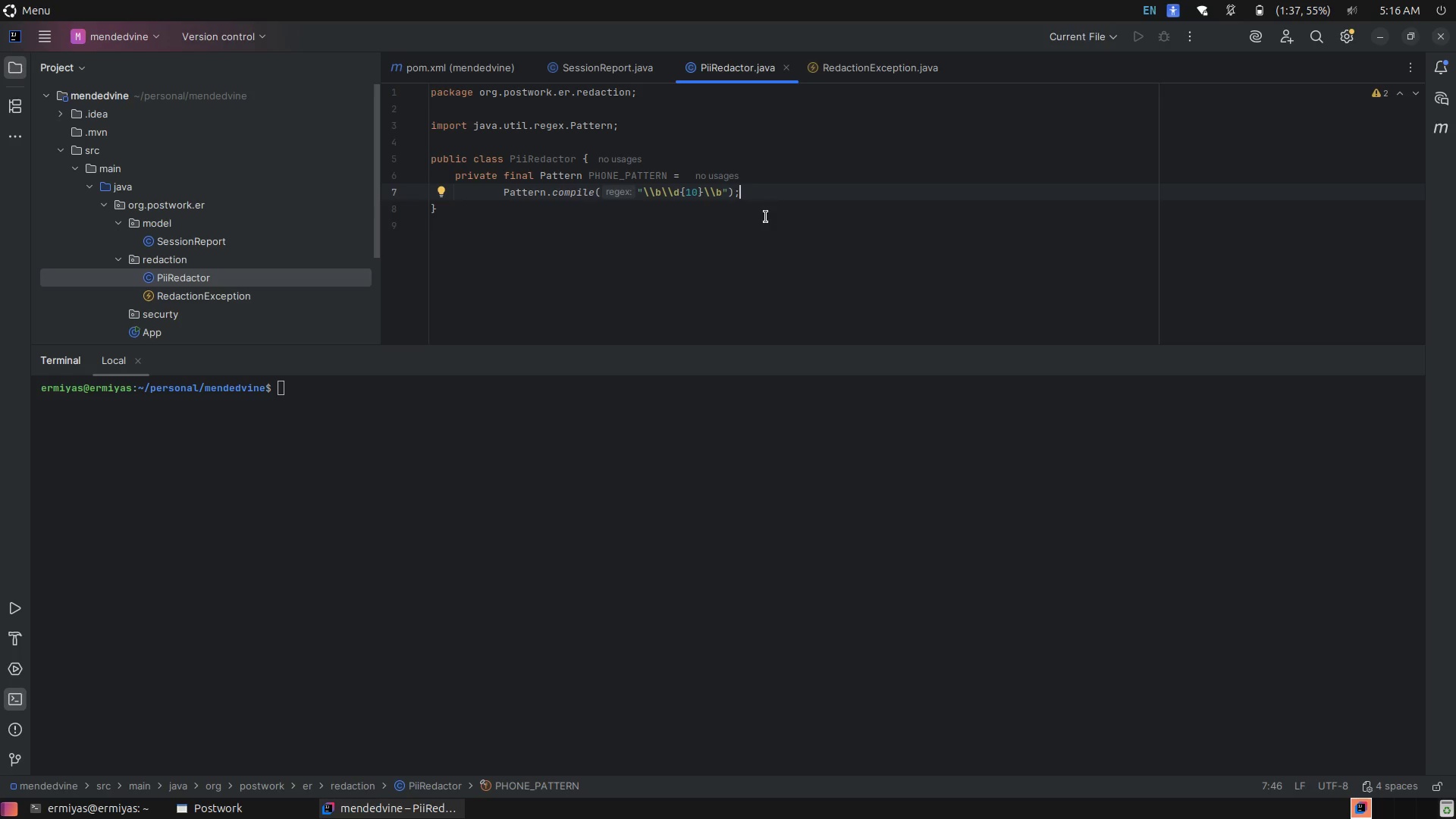 
left_click([481, 214])
 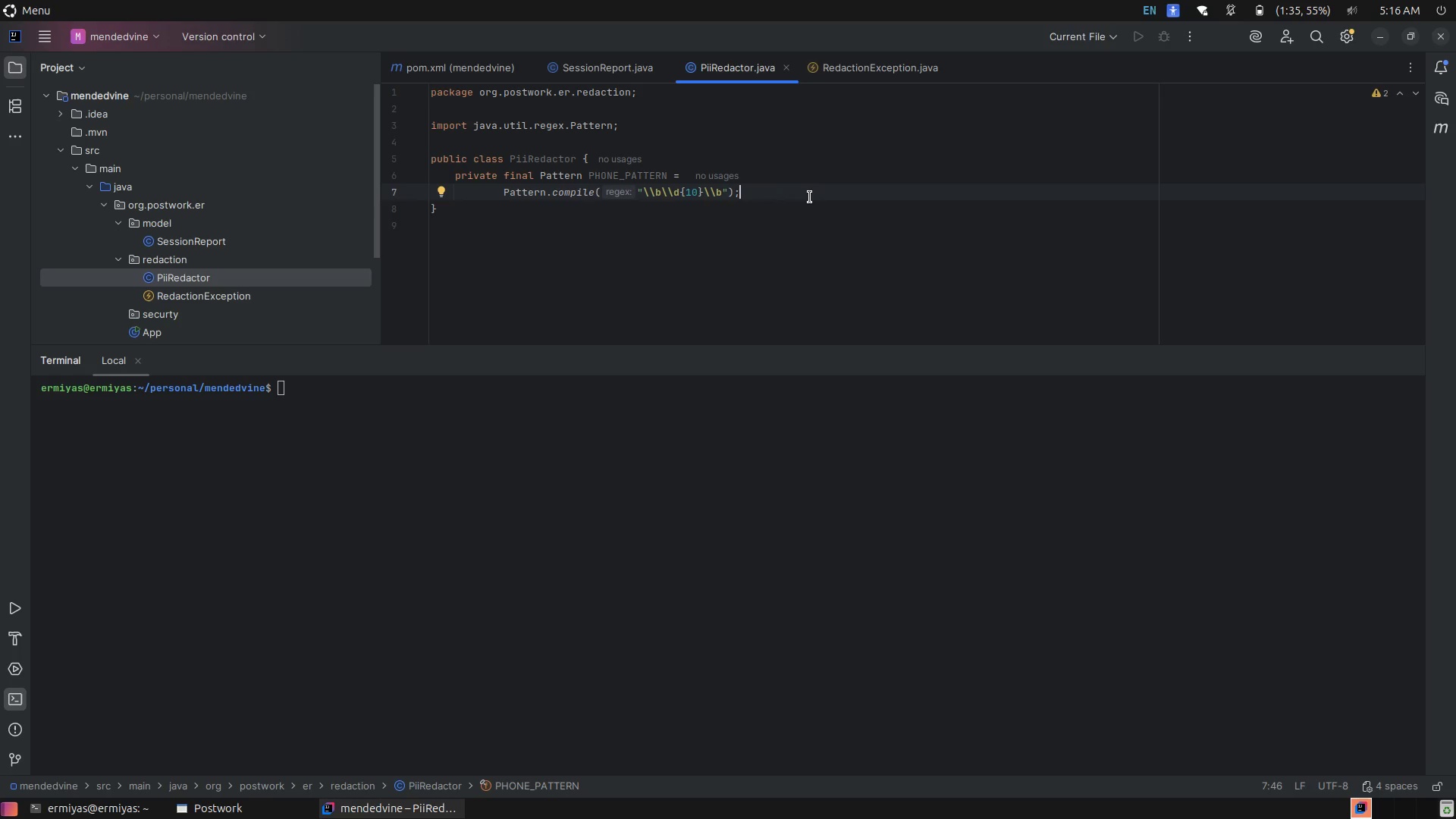 
wait(33.89)
 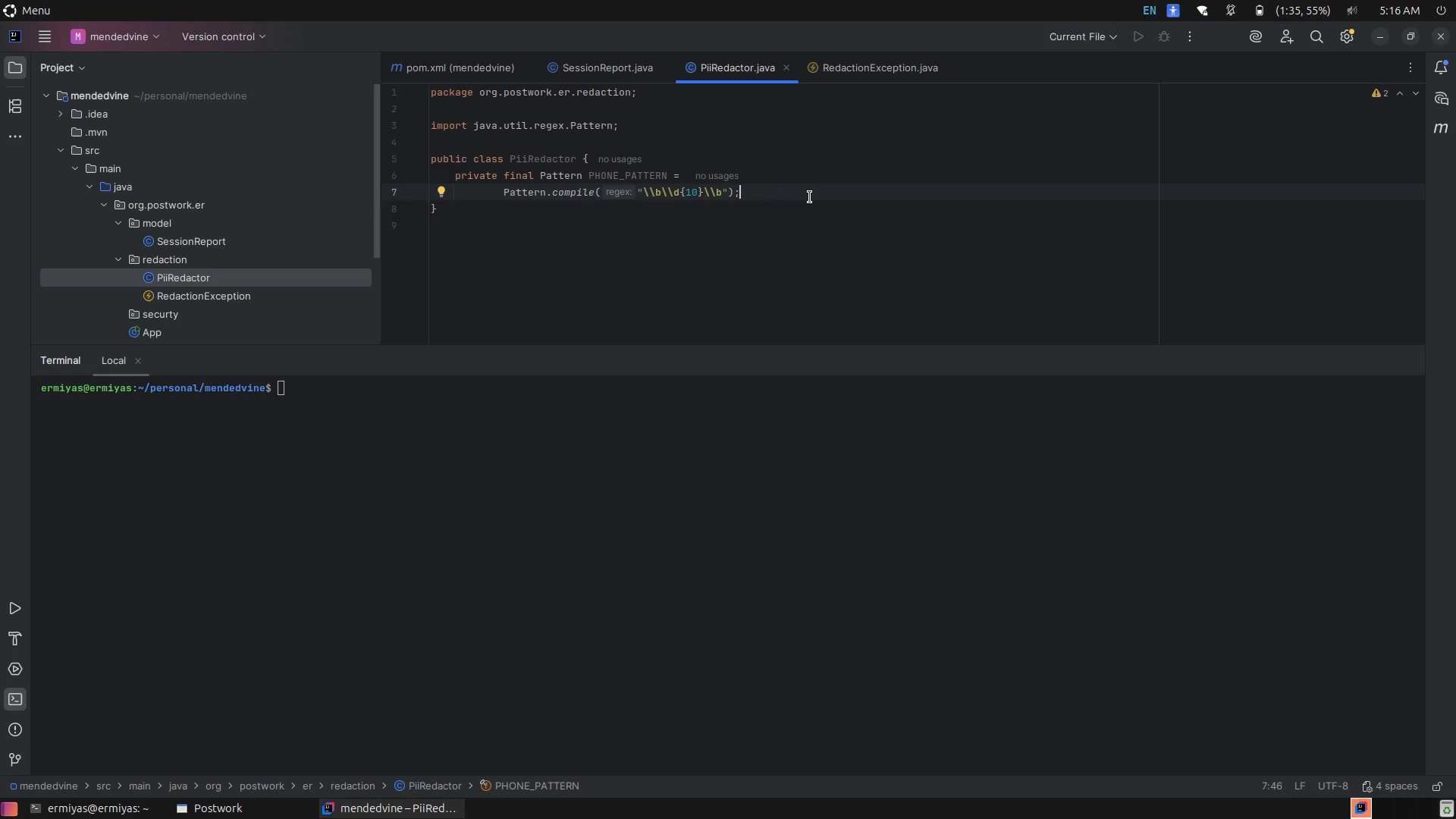 
key(Enter)
 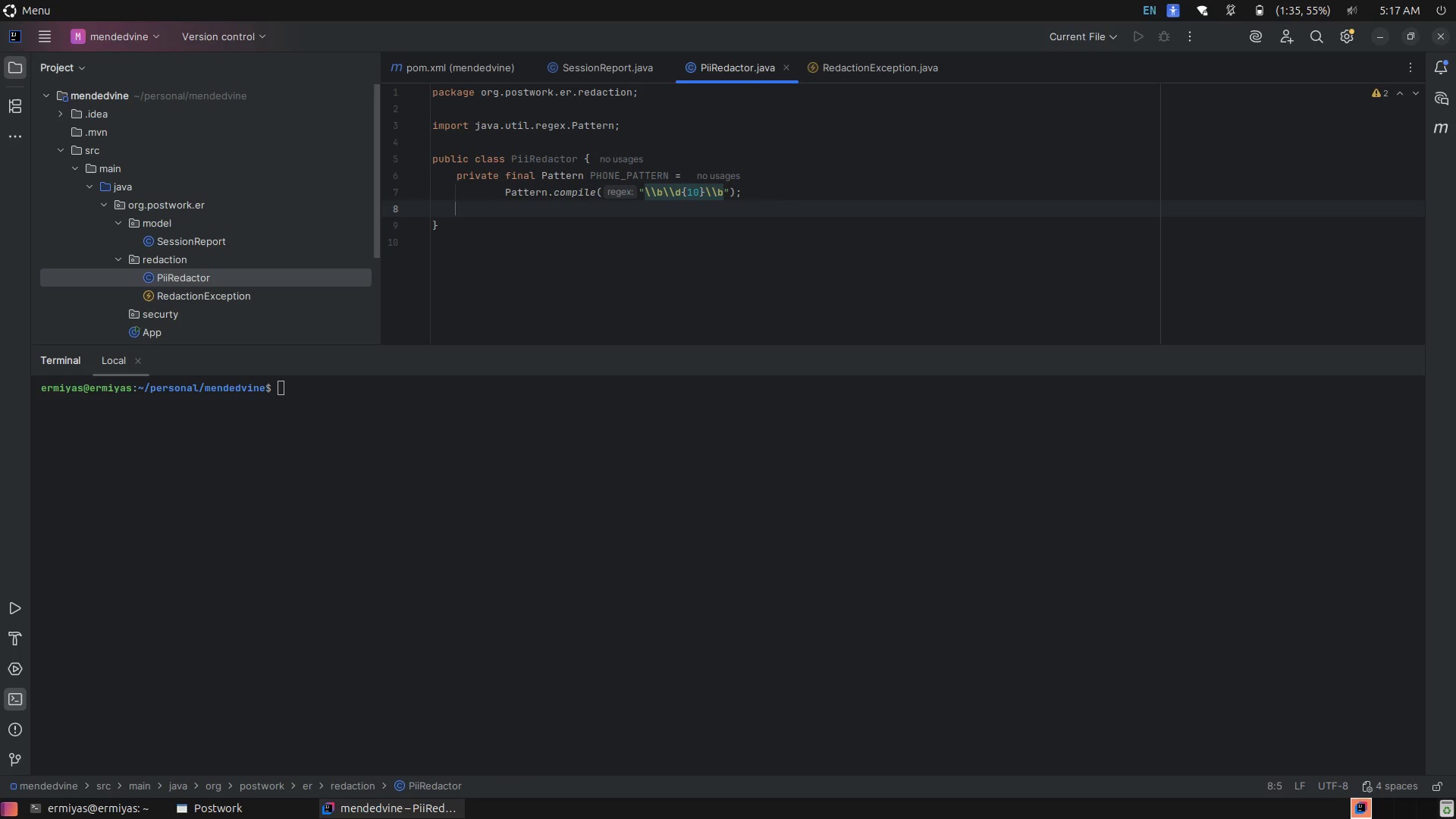 
wait(6.99)
 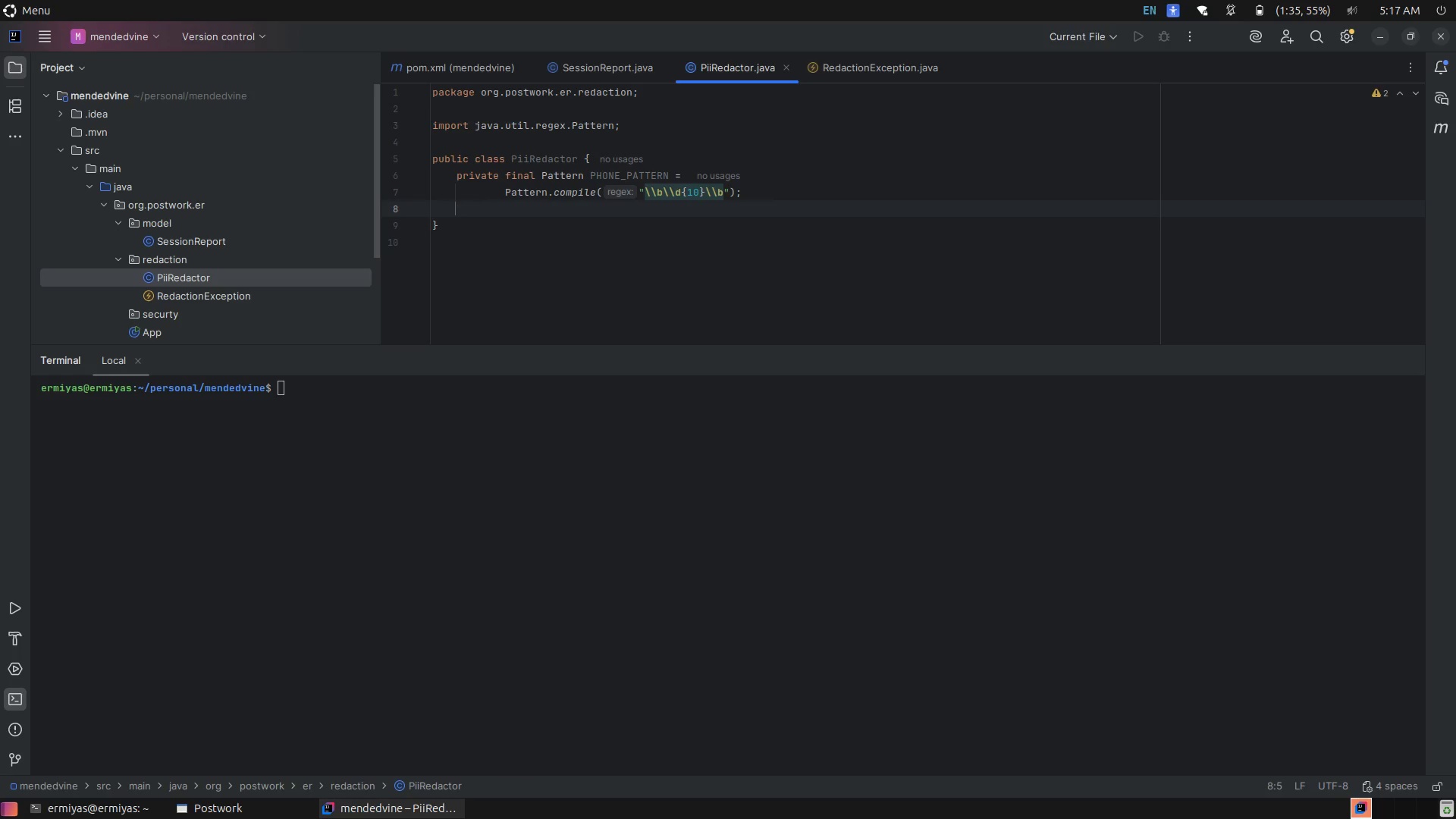 
left_click([825, 178])
 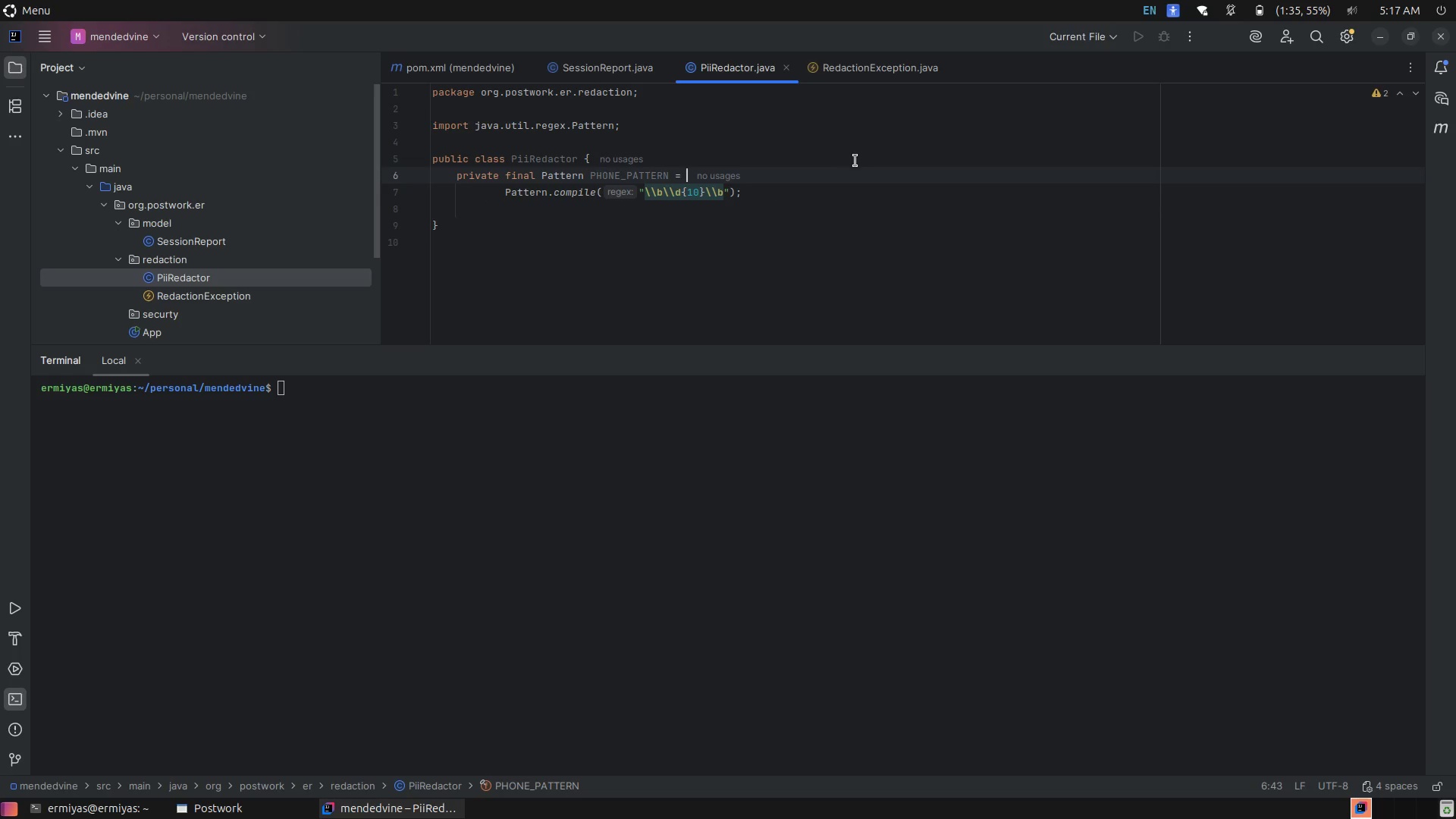 
left_click([855, 161])
 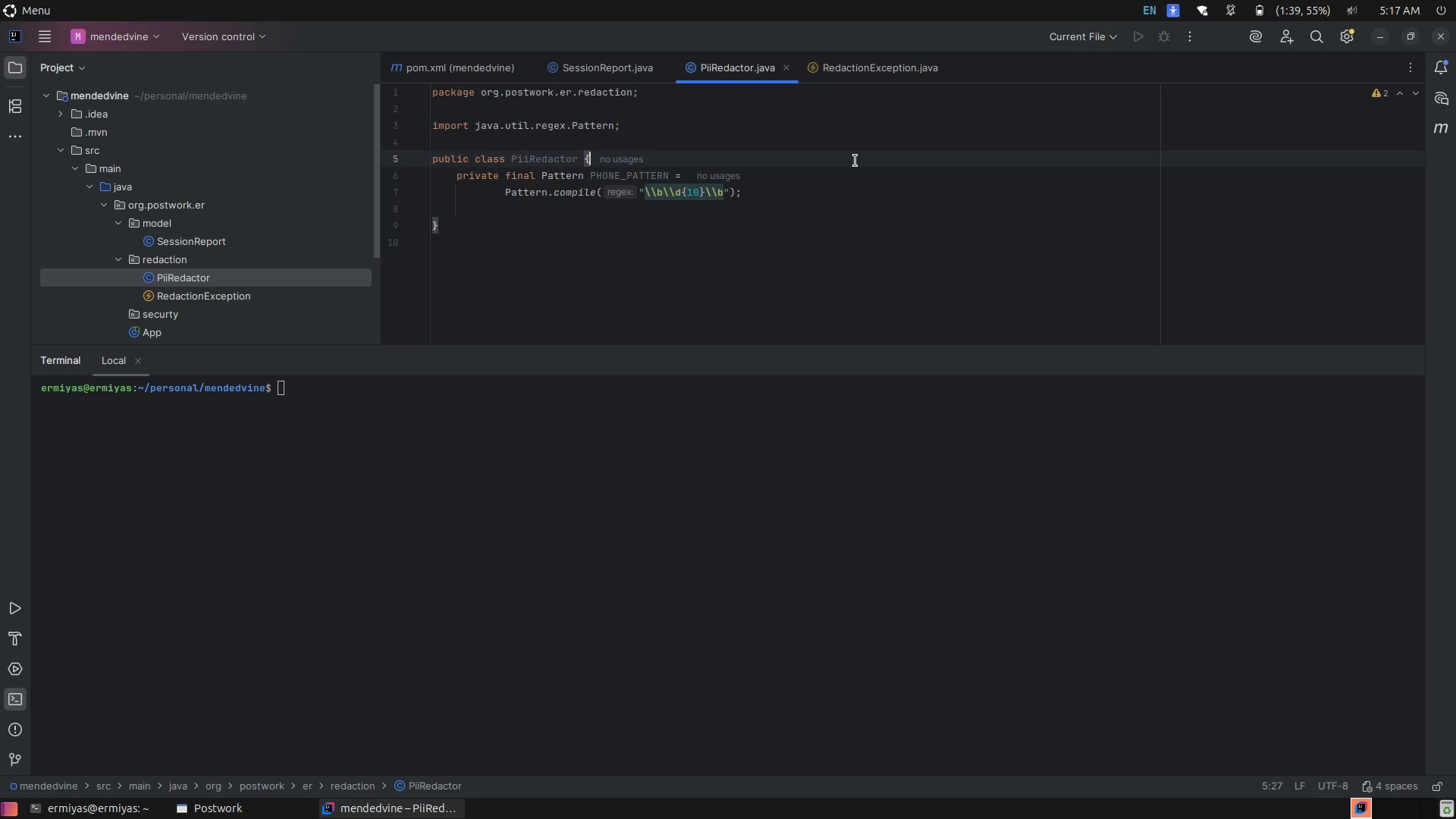 
wait(33.63)
 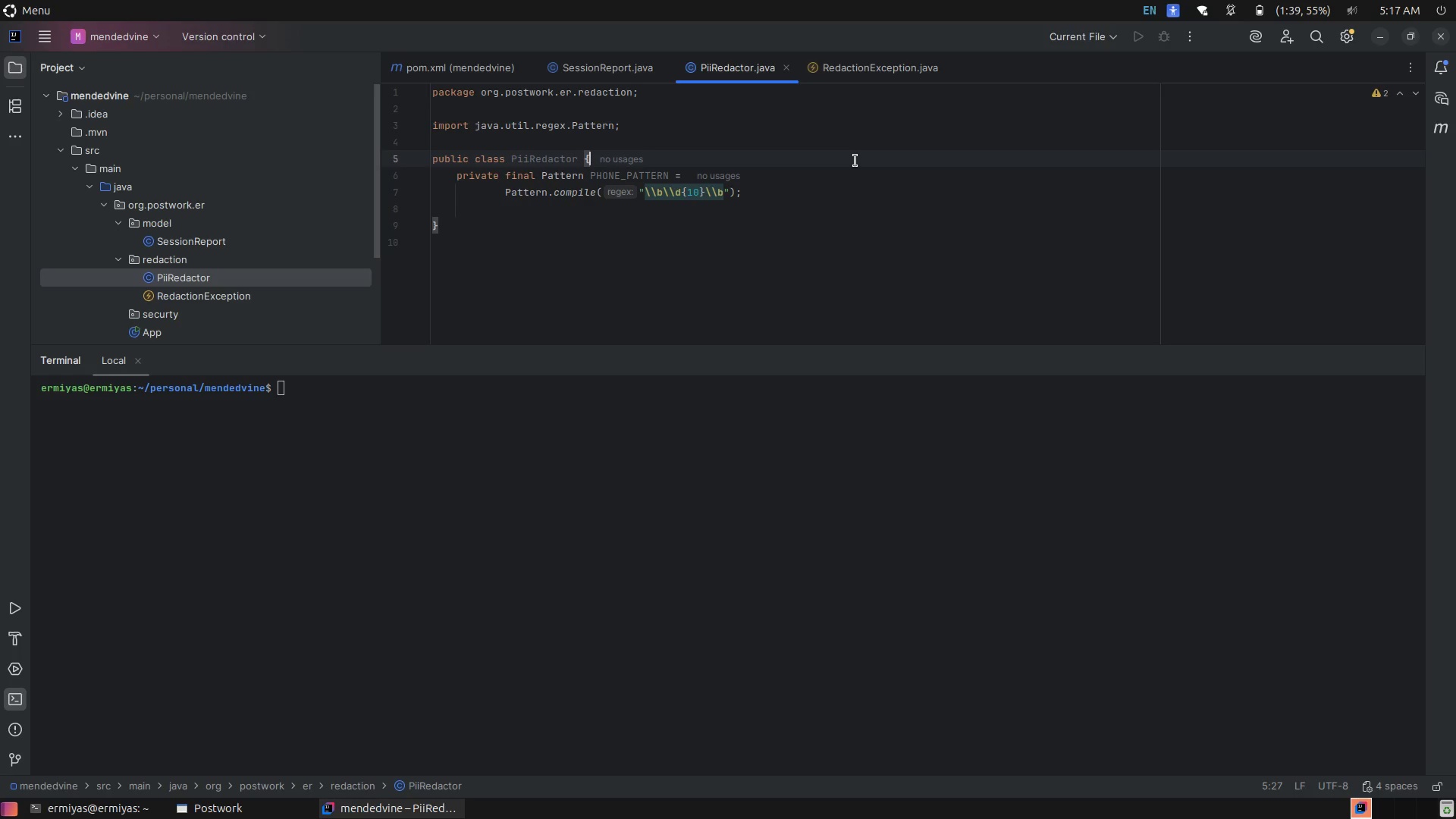 
key(Enter)
 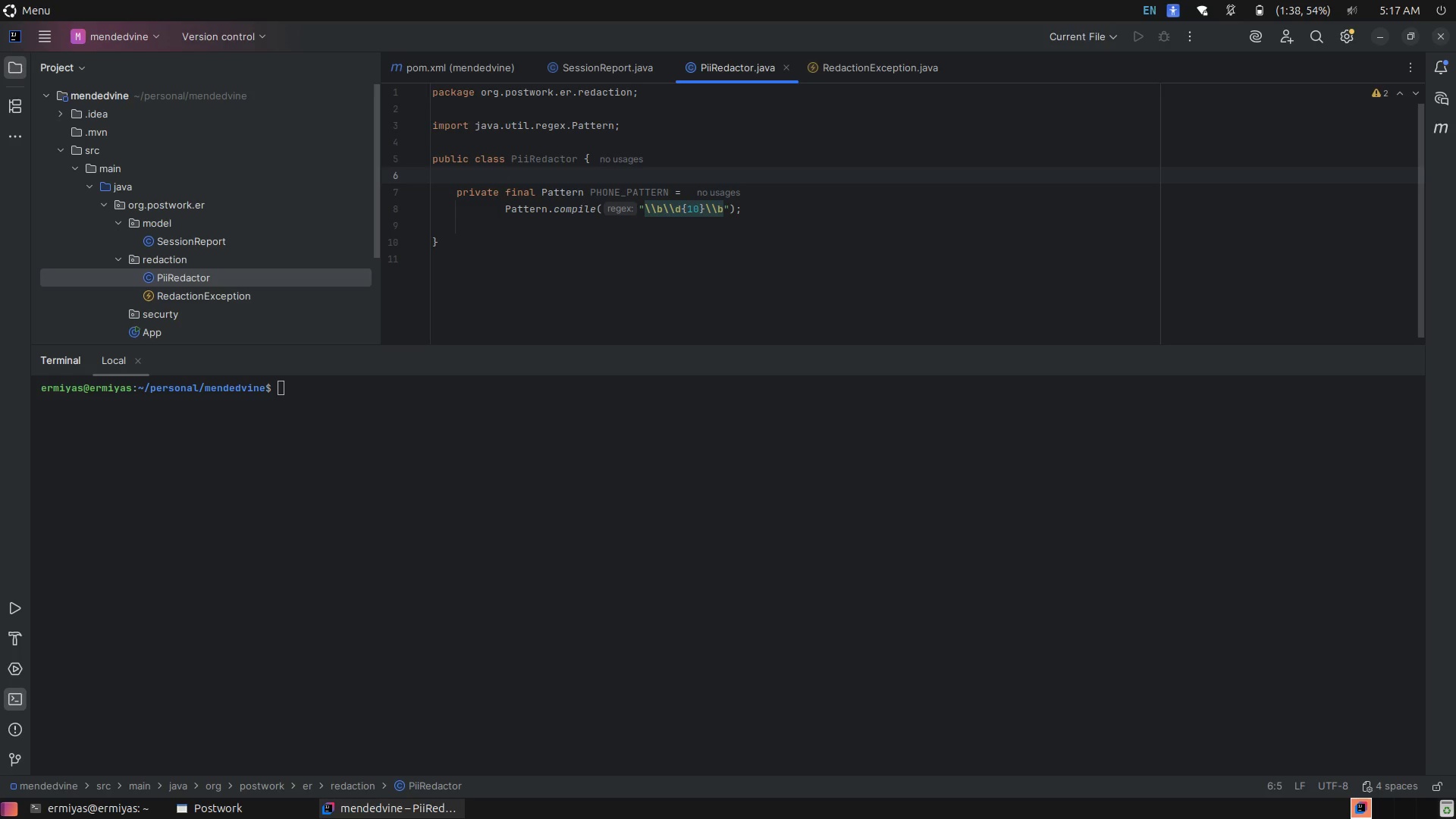 
key(P)
 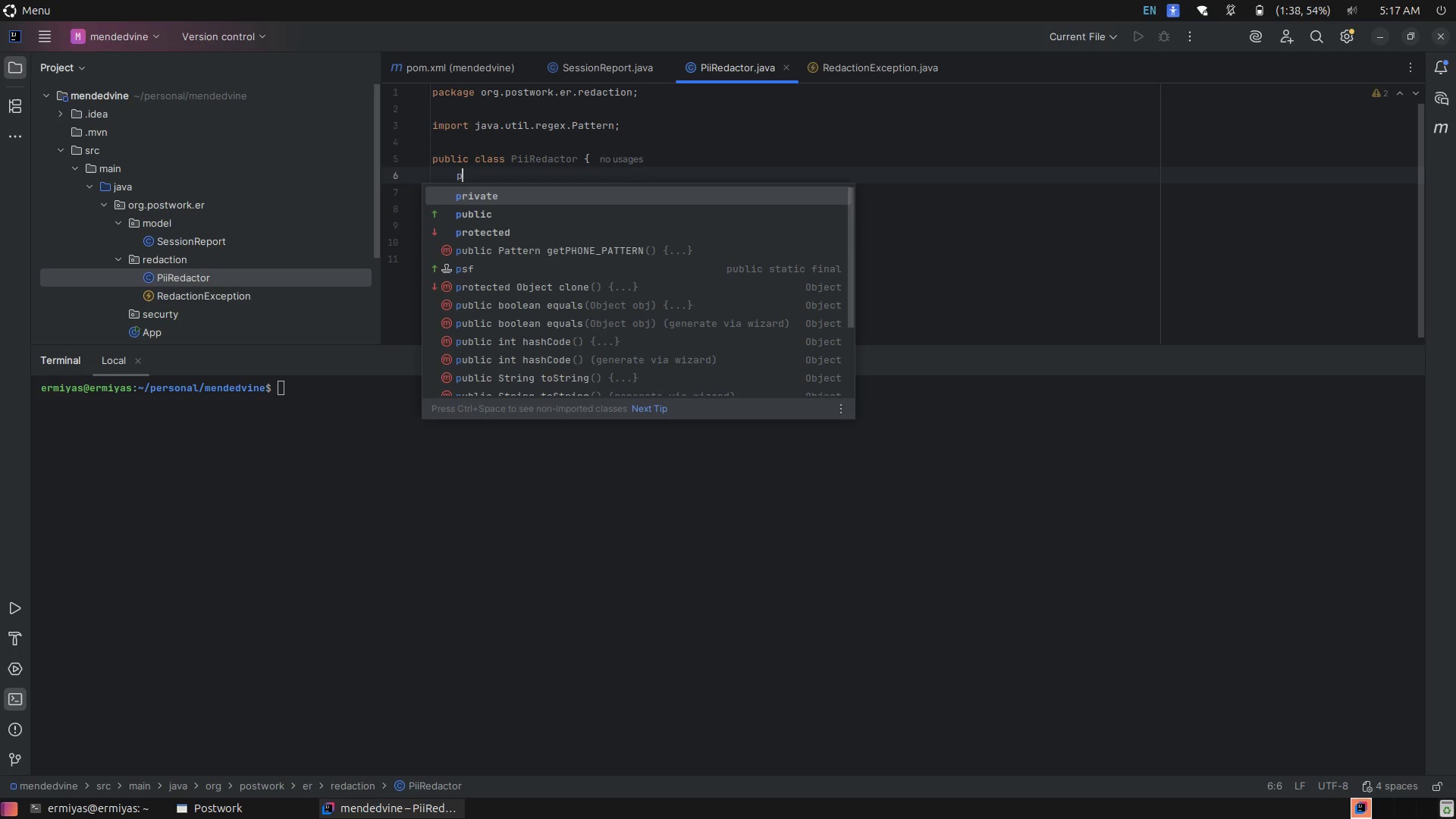 
key(Backspace)
 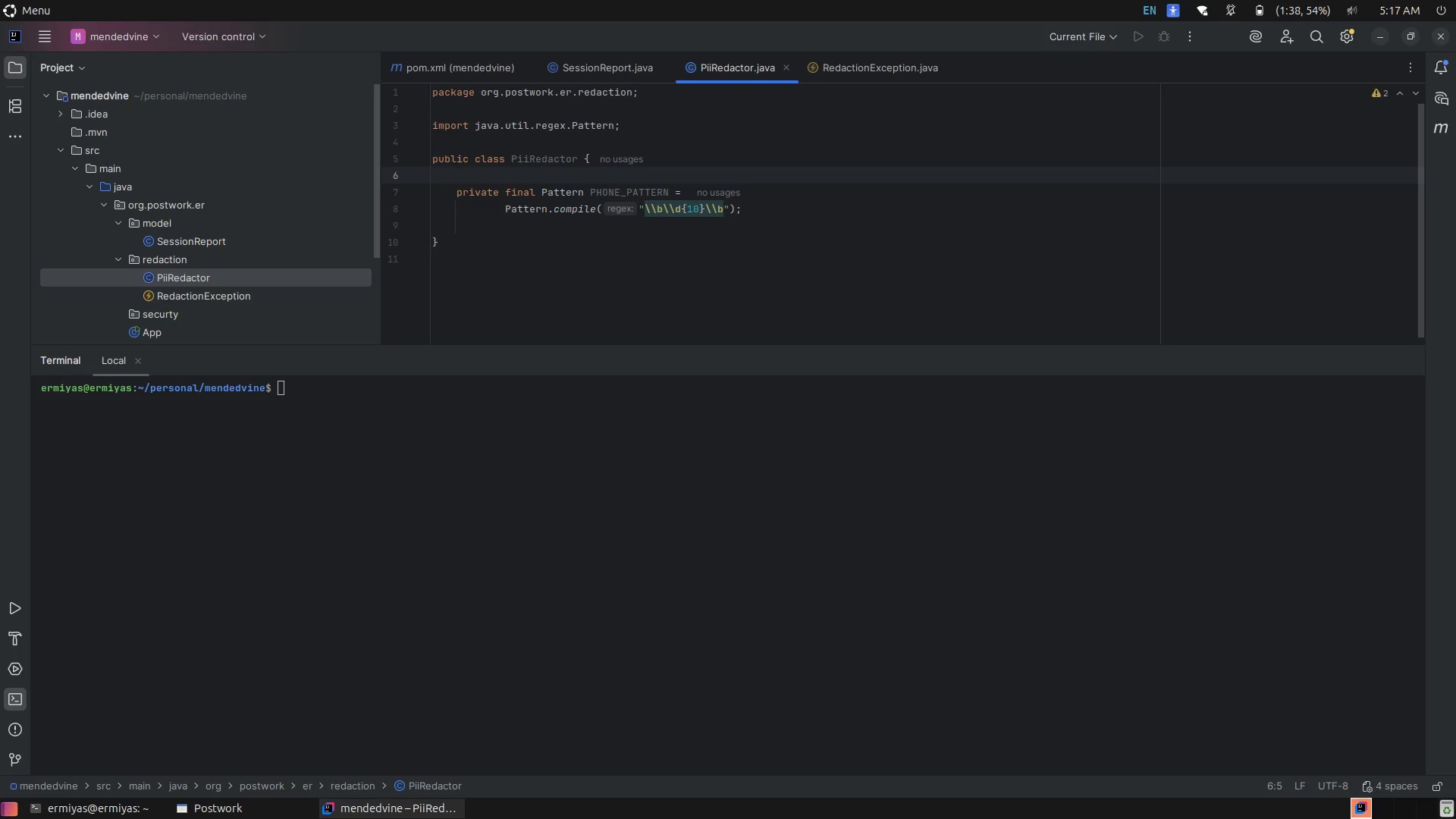 
key(Enter)
 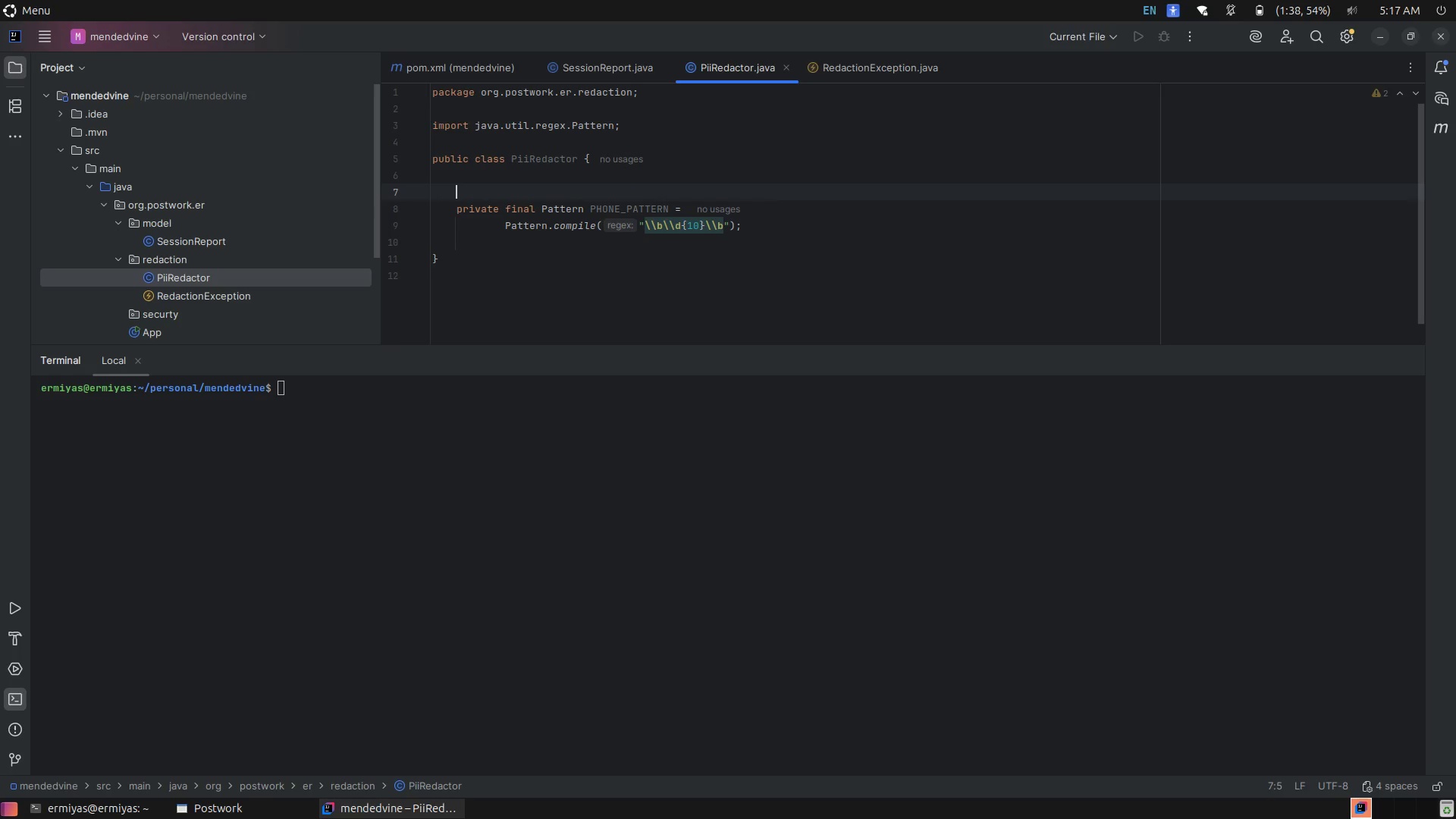 
hold_key(key=Slash, duration=0.3)
 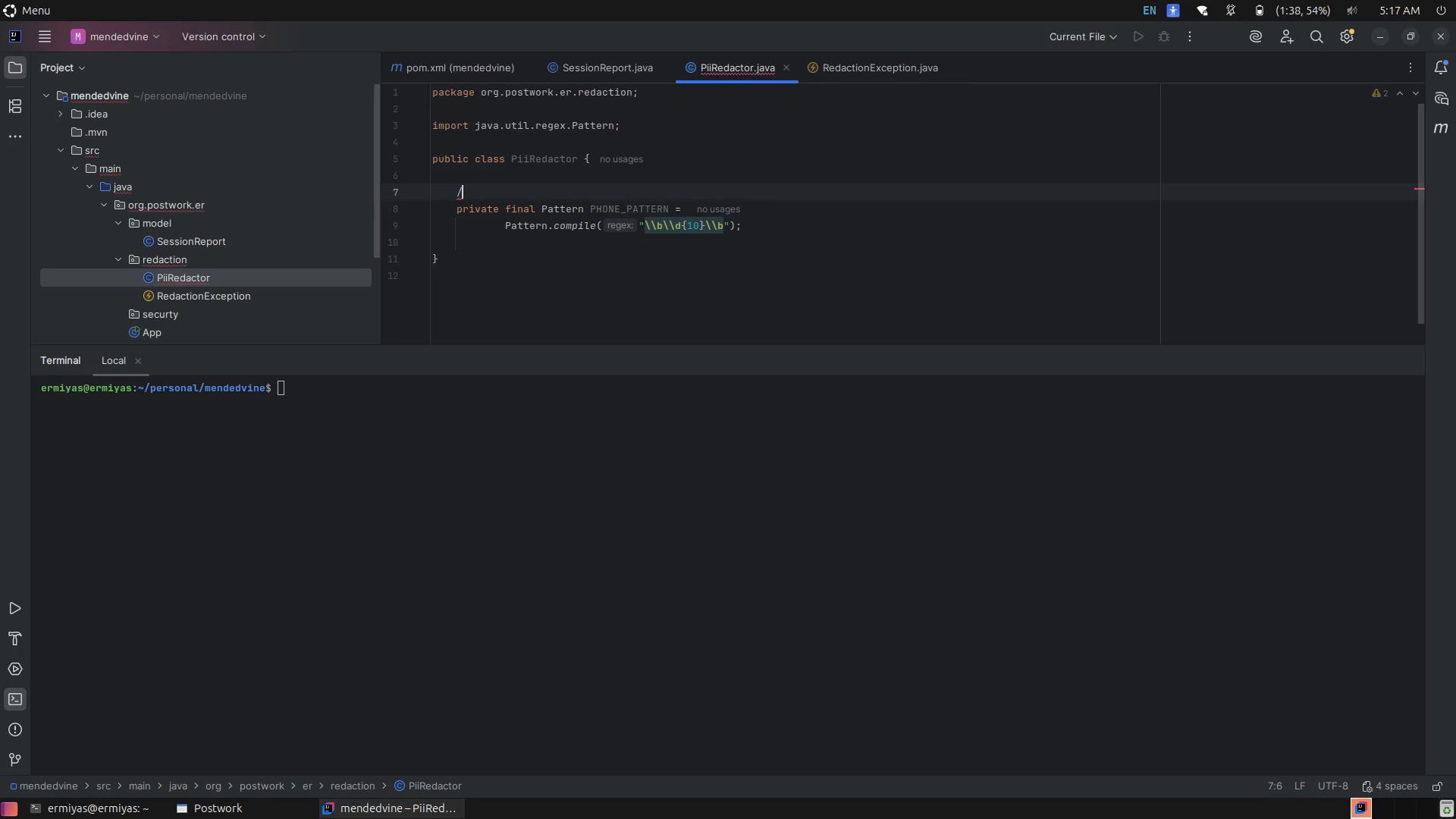 
type(/ Pattrn for 10-digit Phone Numbr)
 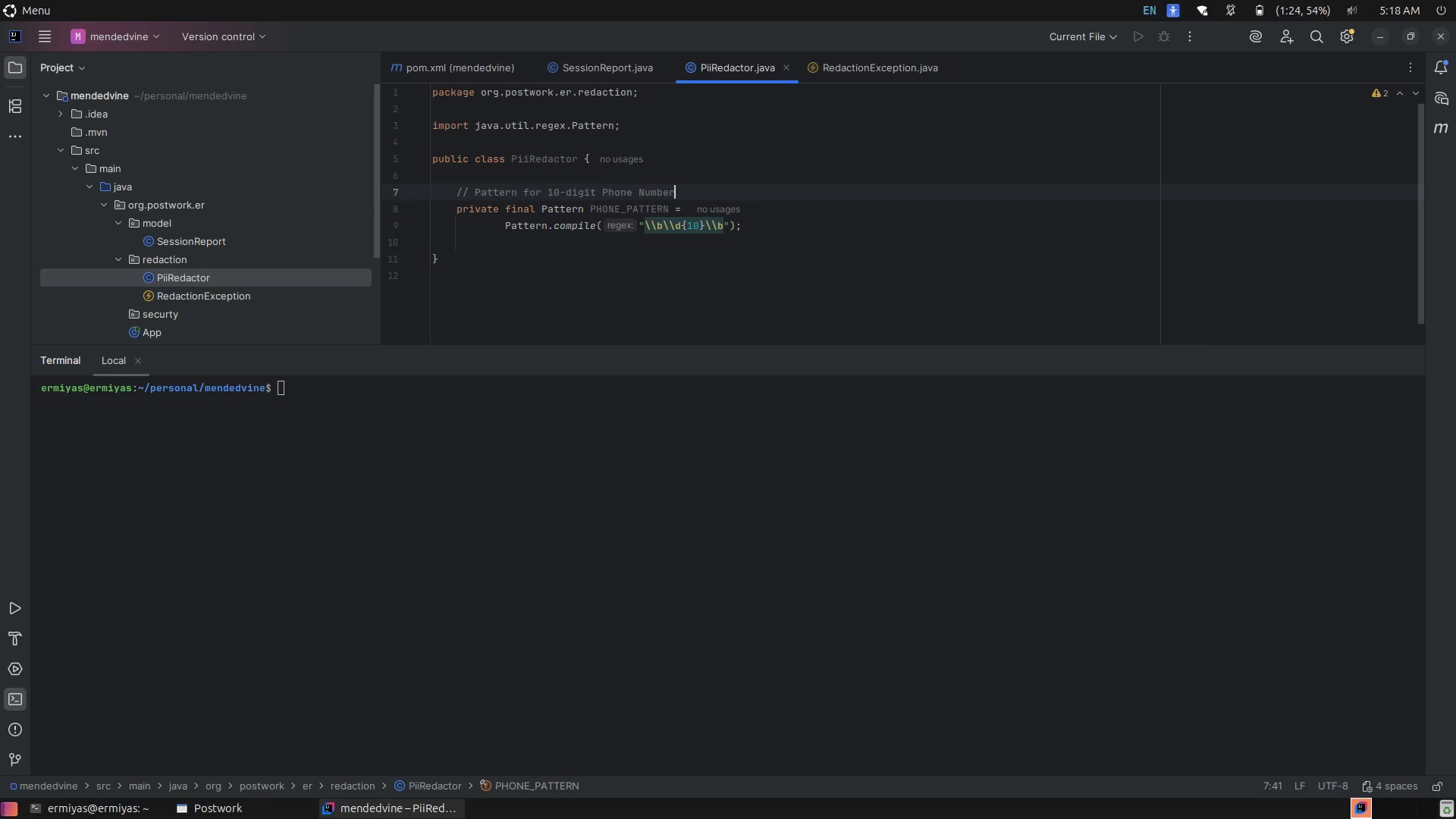 
 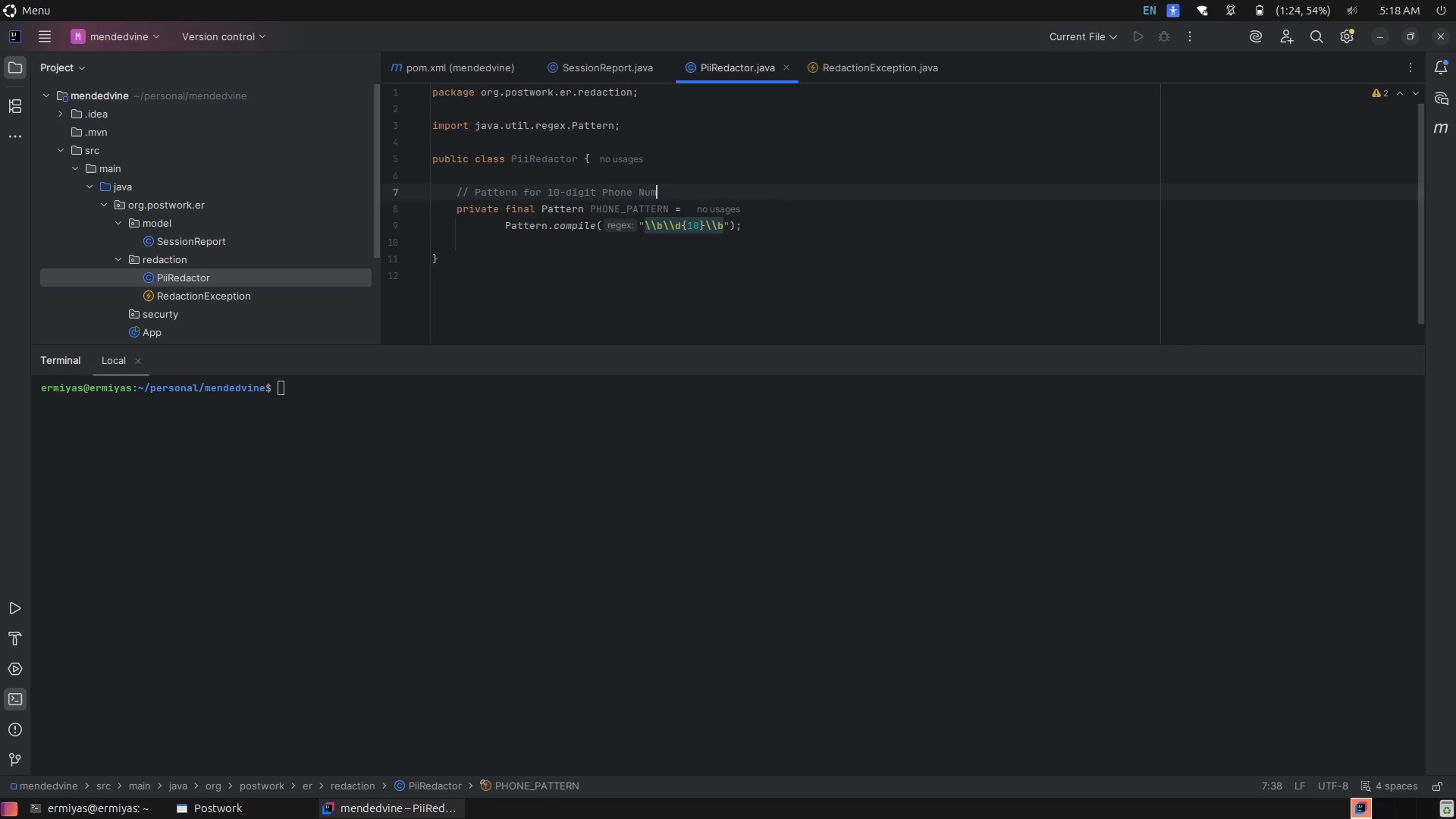 
hold_key(key=E, duration=0.39)
 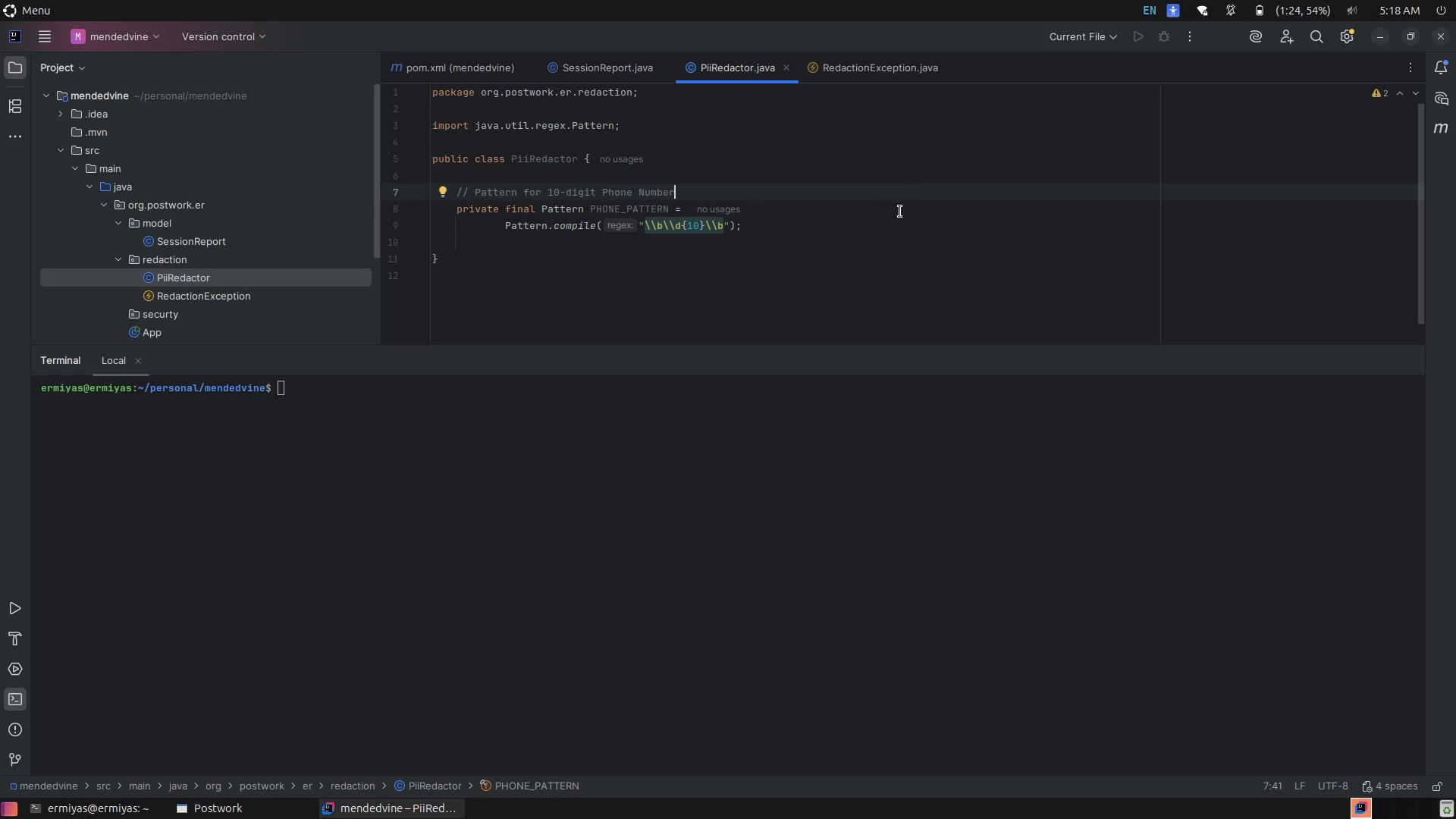 
left_click([873, 245])
 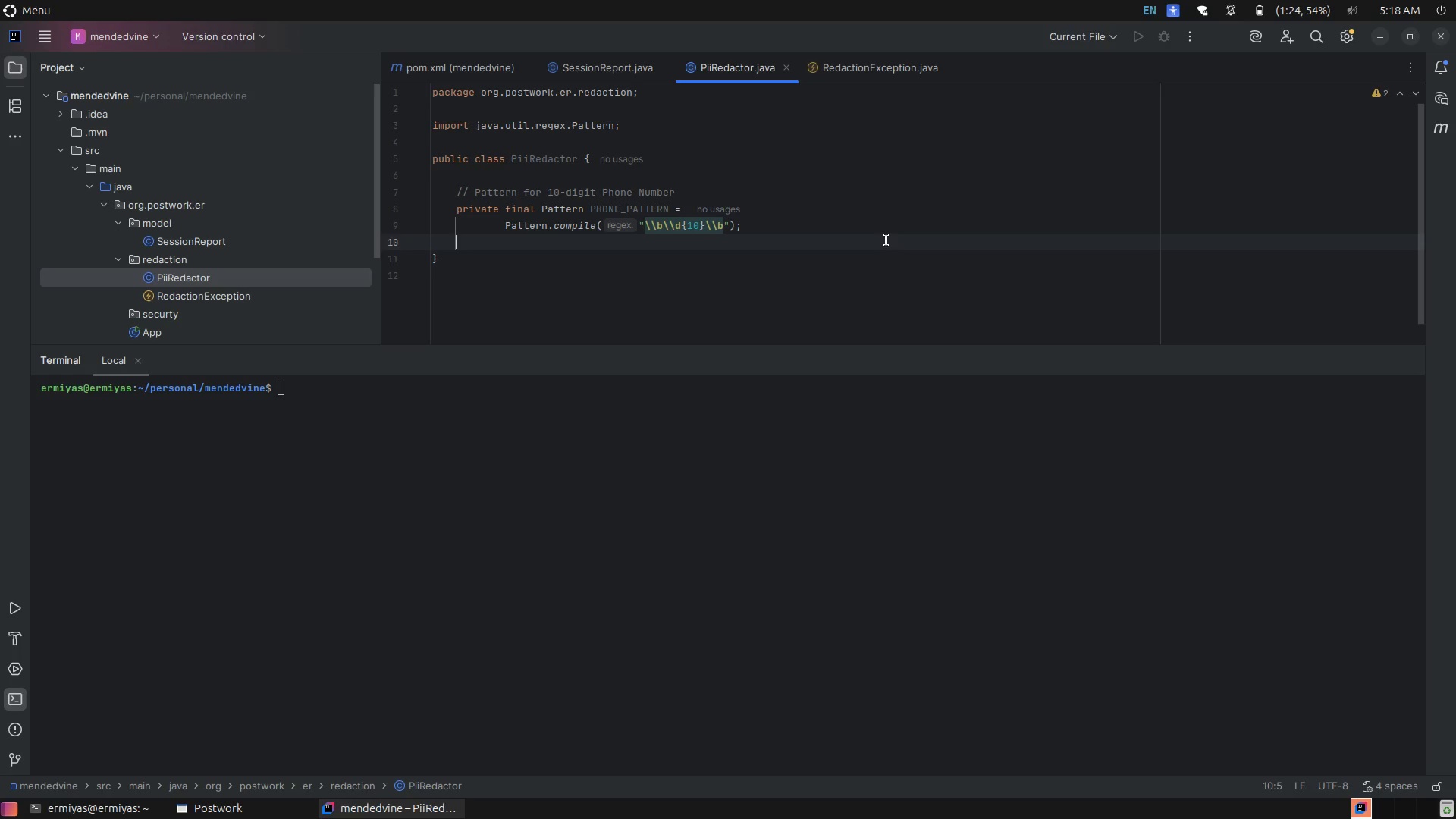 
wait(5.87)
 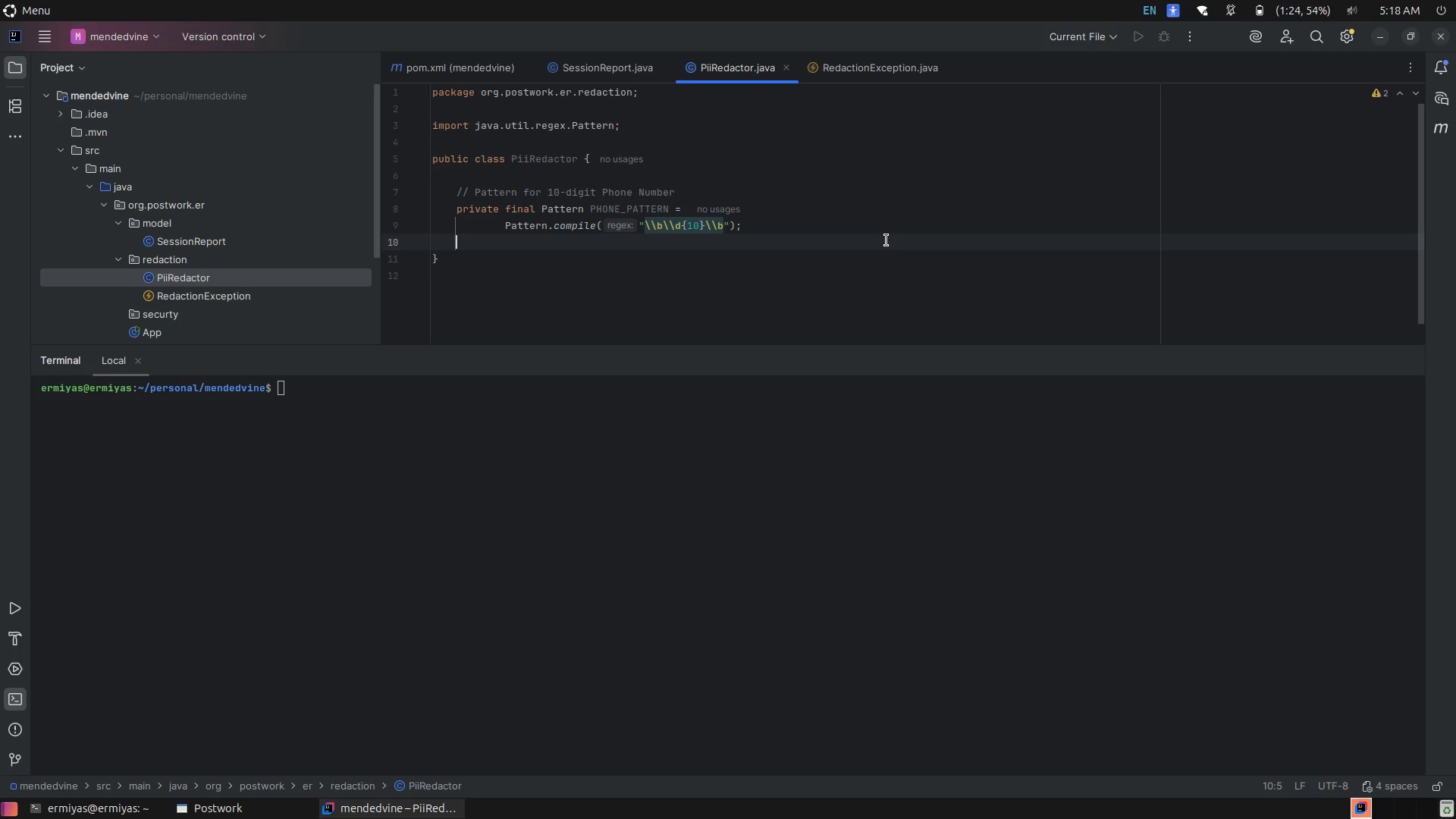 
key(Enter)
 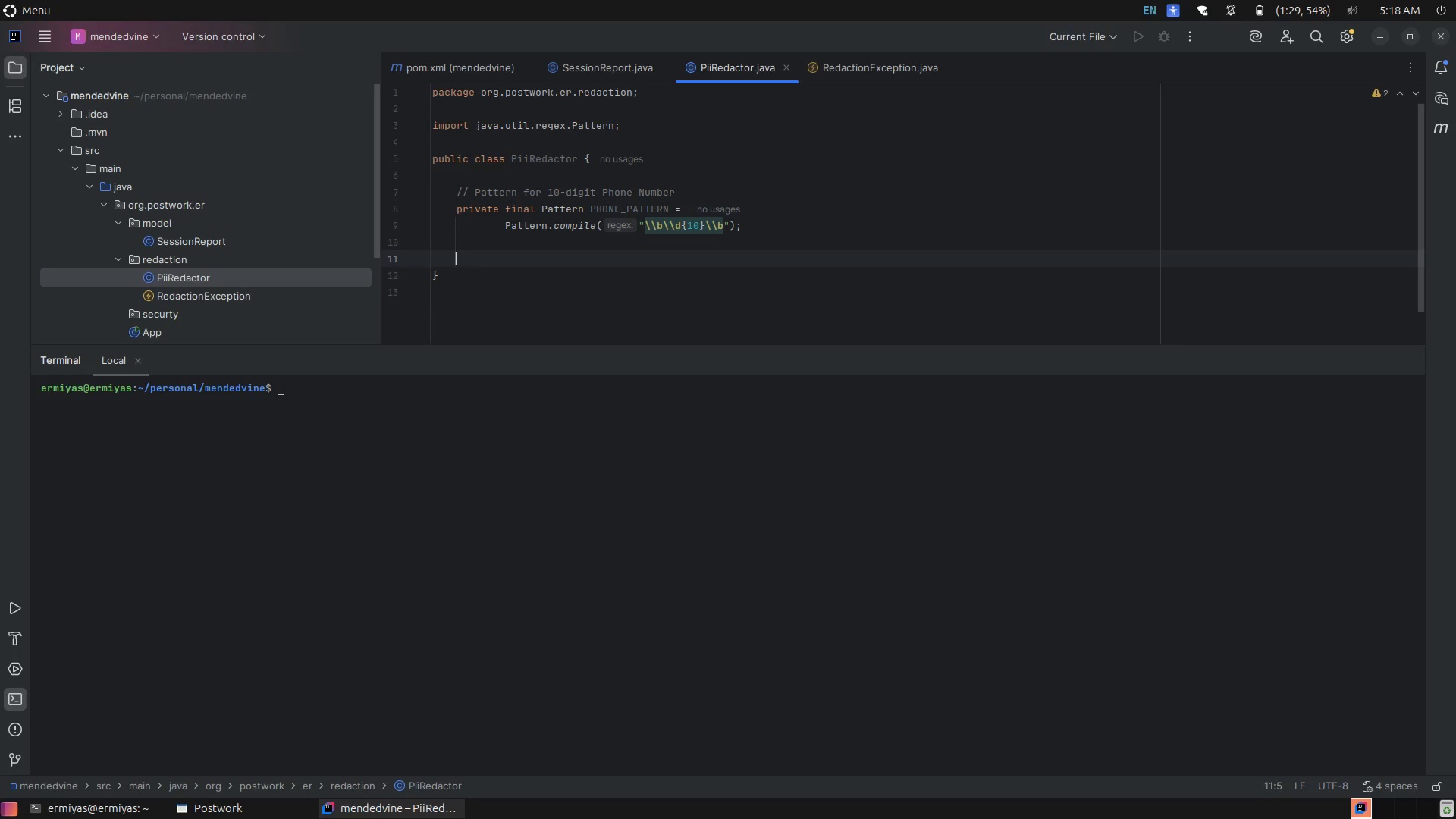 
key(Slash)